 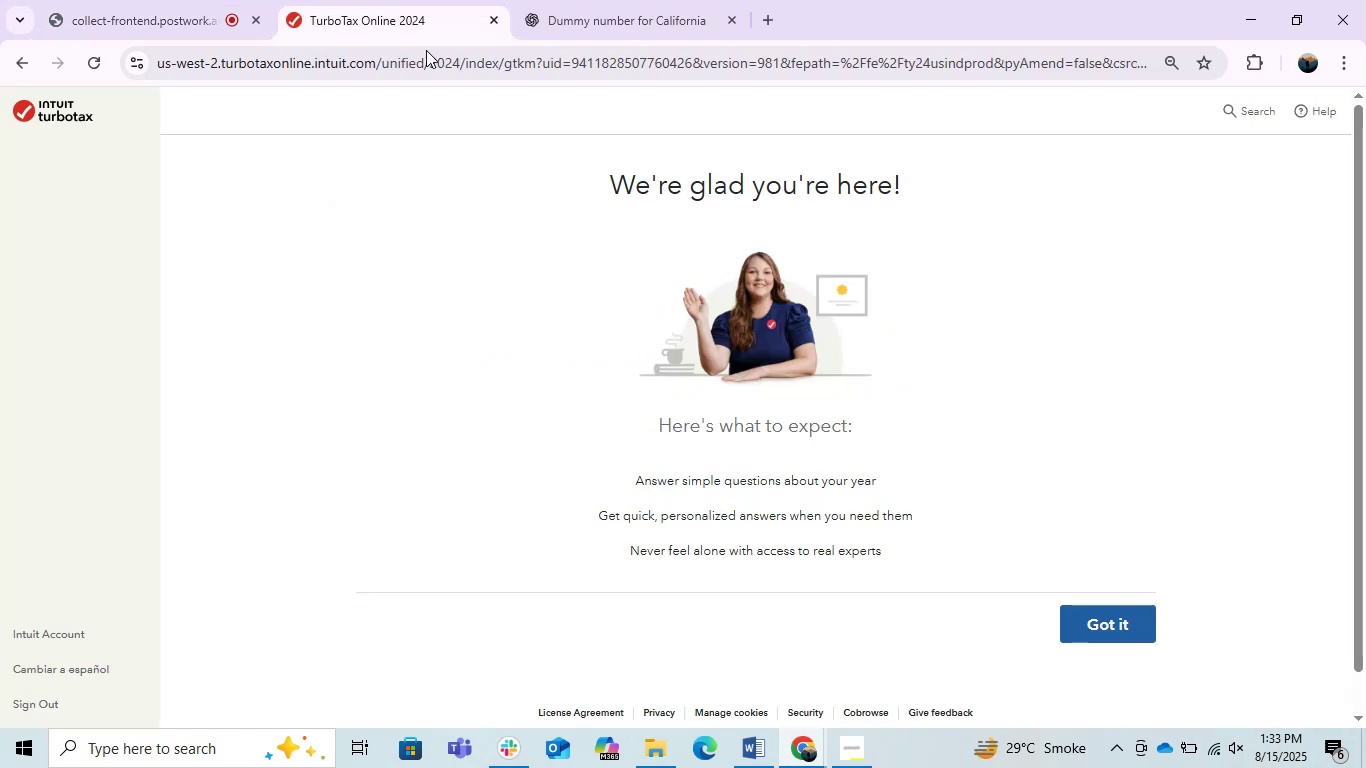 
left_click([1096, 631])
 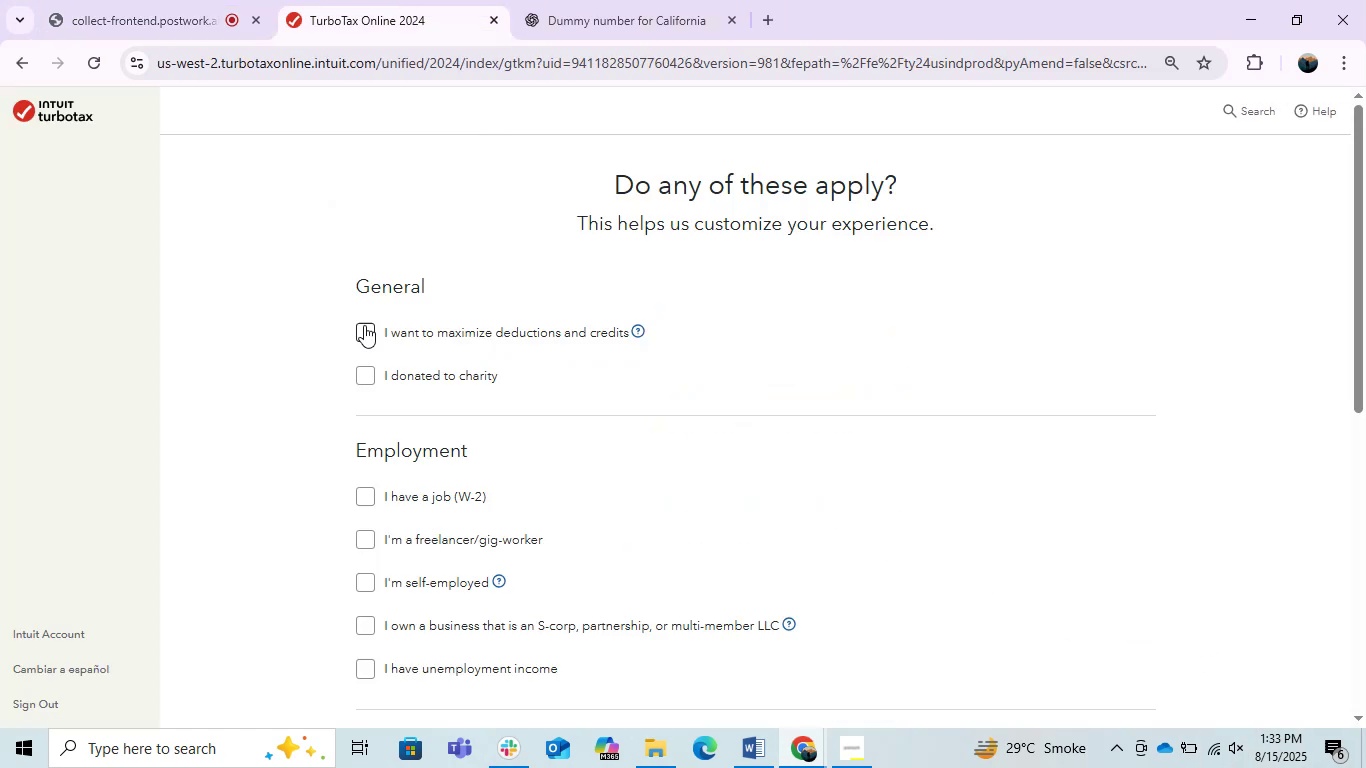 
scroll: coordinate [378, 357], scroll_direction: none, amount: 0.0
 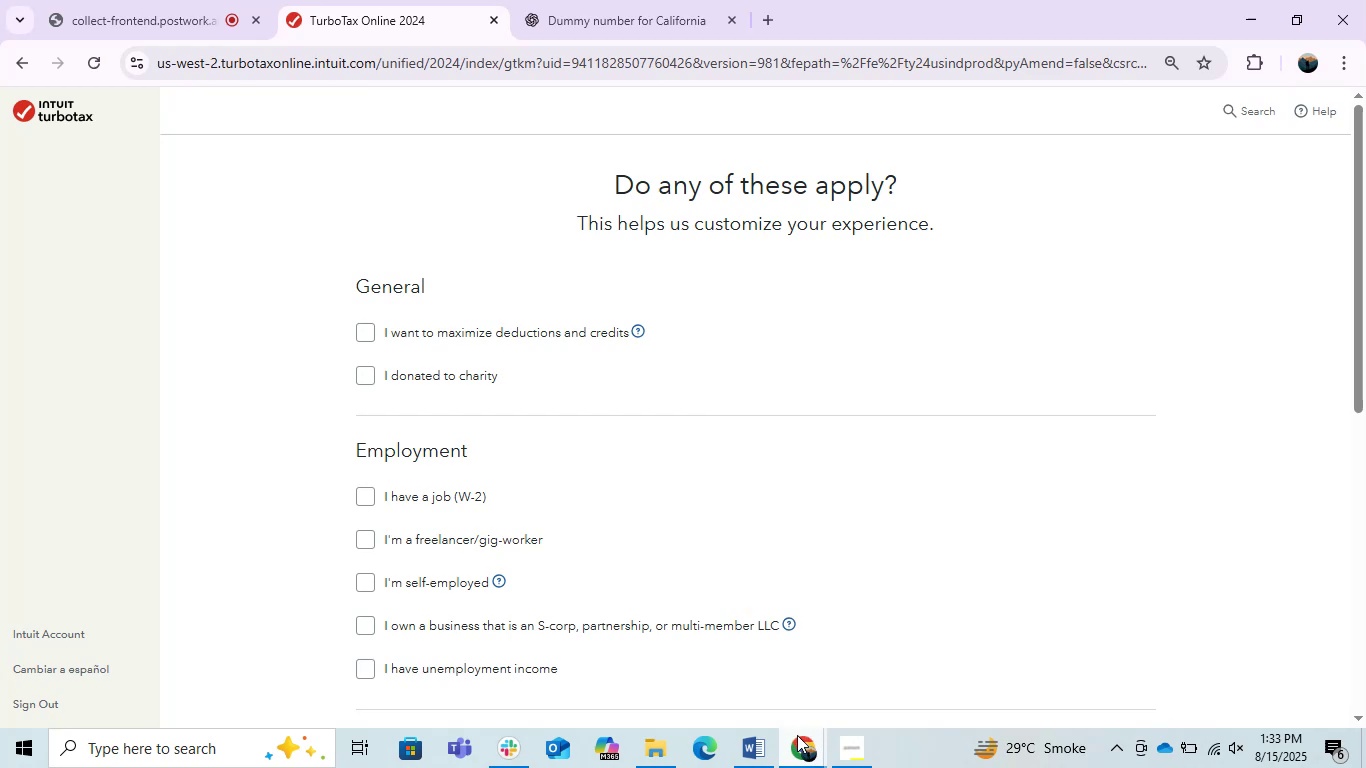 
left_click([803, 746])
 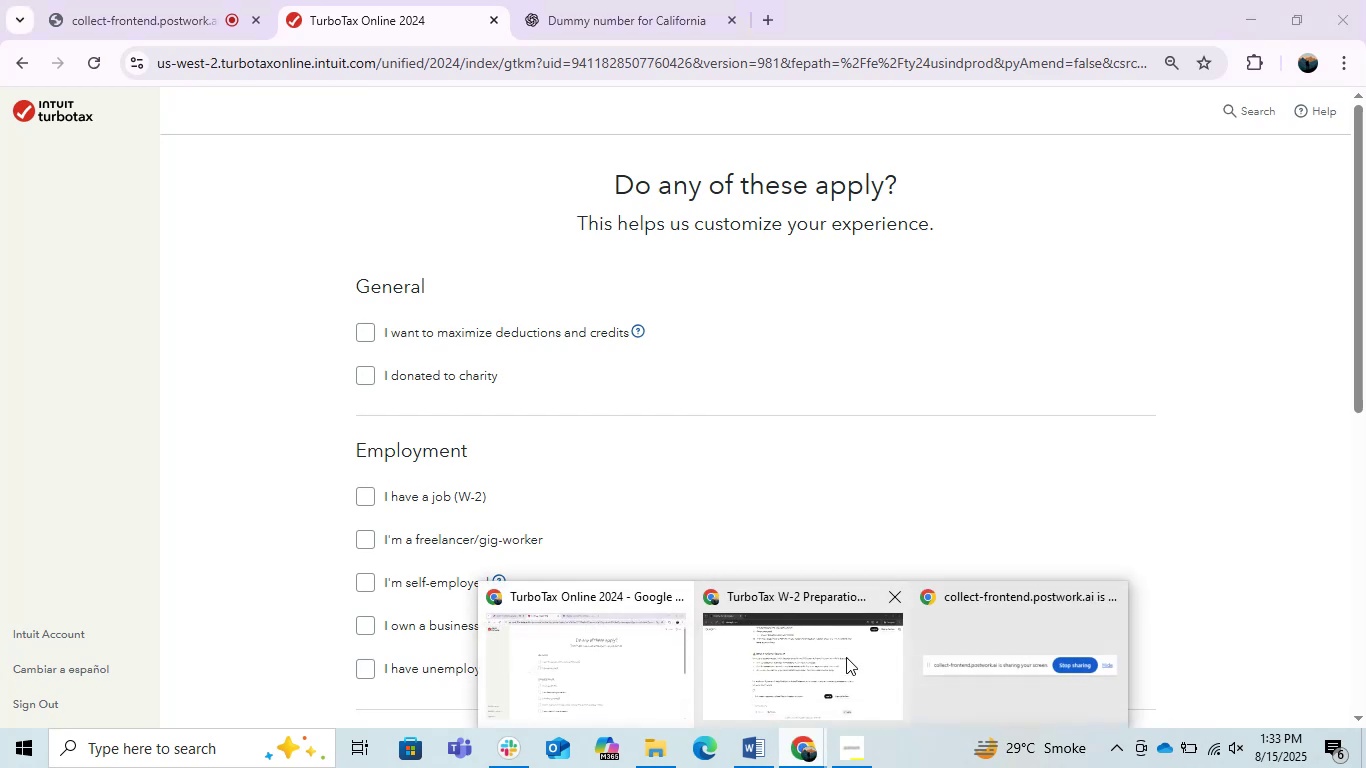 
left_click([846, 657])
 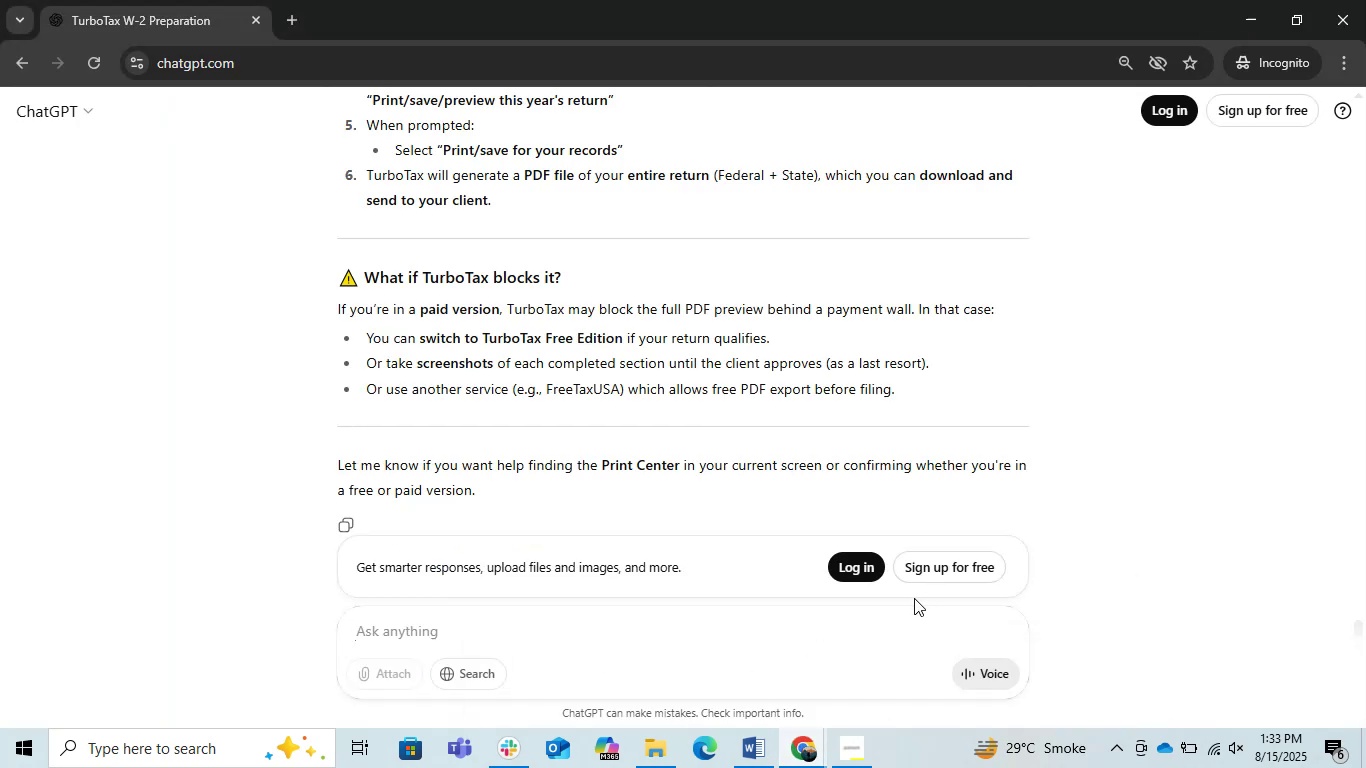 
left_click([818, 636])
 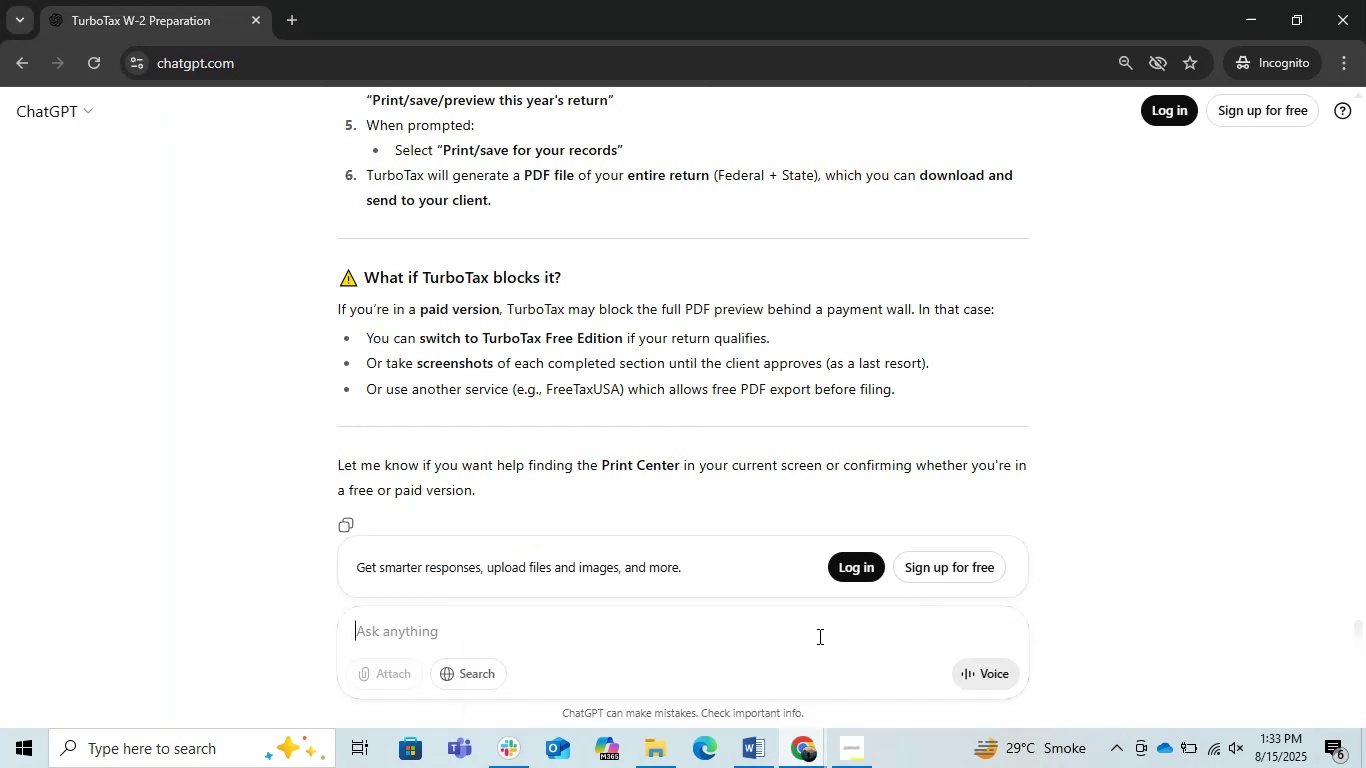 
type(nmow im going to file another tax r)
key(Backspace)
key(Backspace)
key(Backspace)
key(Backspace)
key(Backspace)
type(turb)
 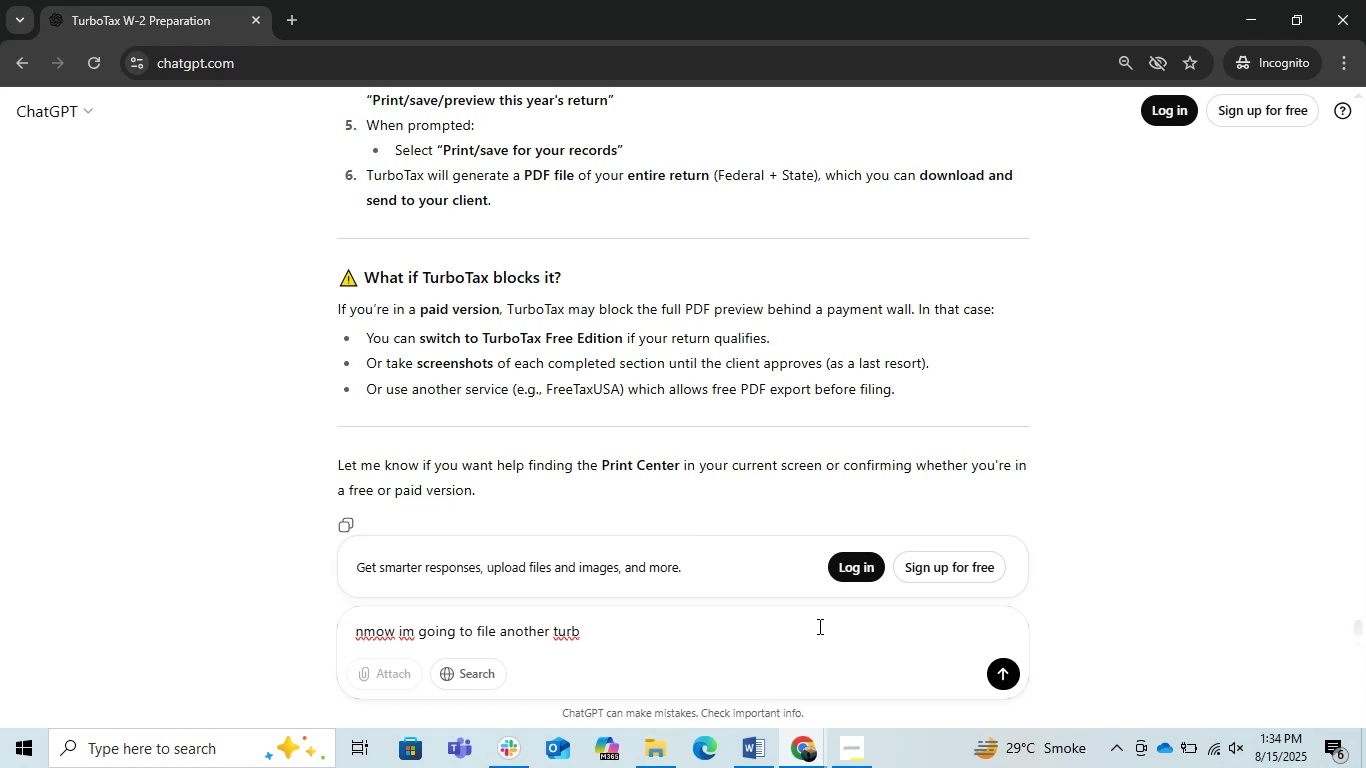 
wait(10.1)
 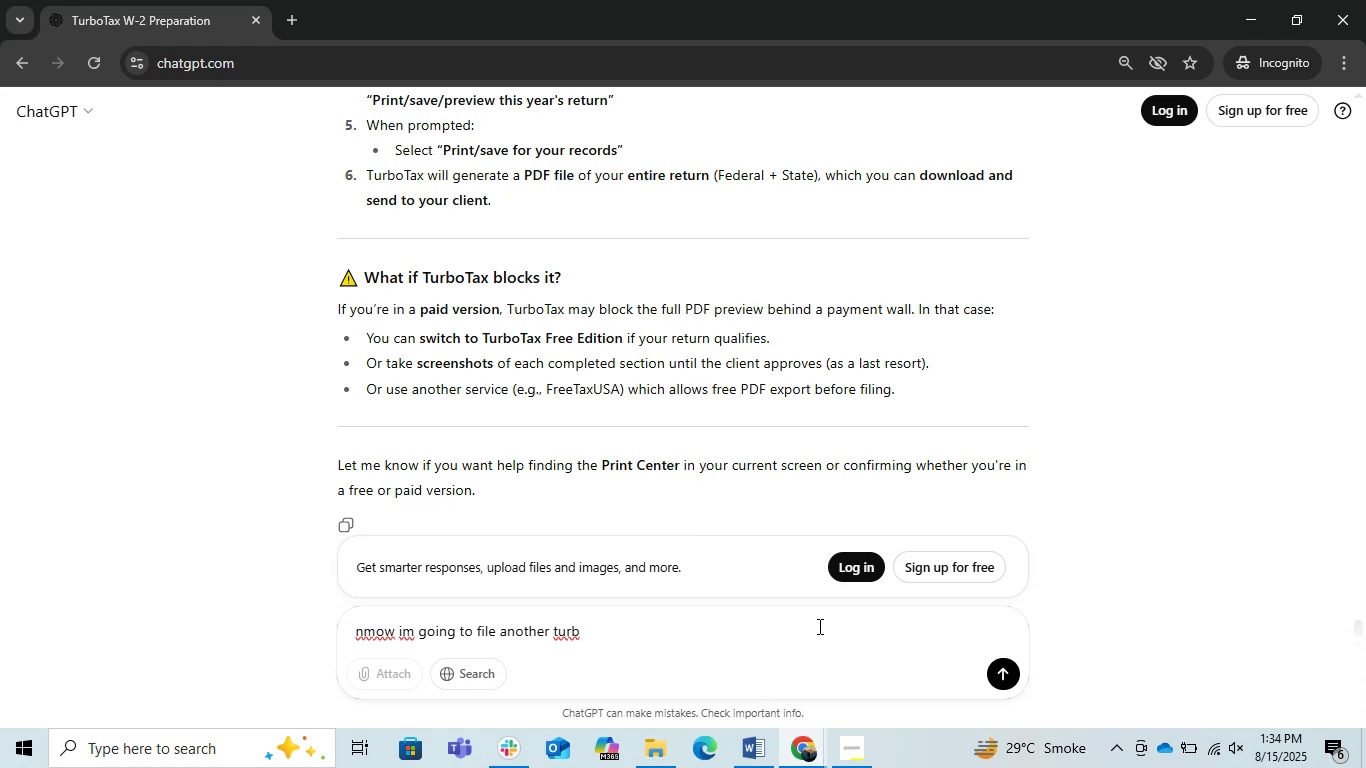 
type(o tax return)
 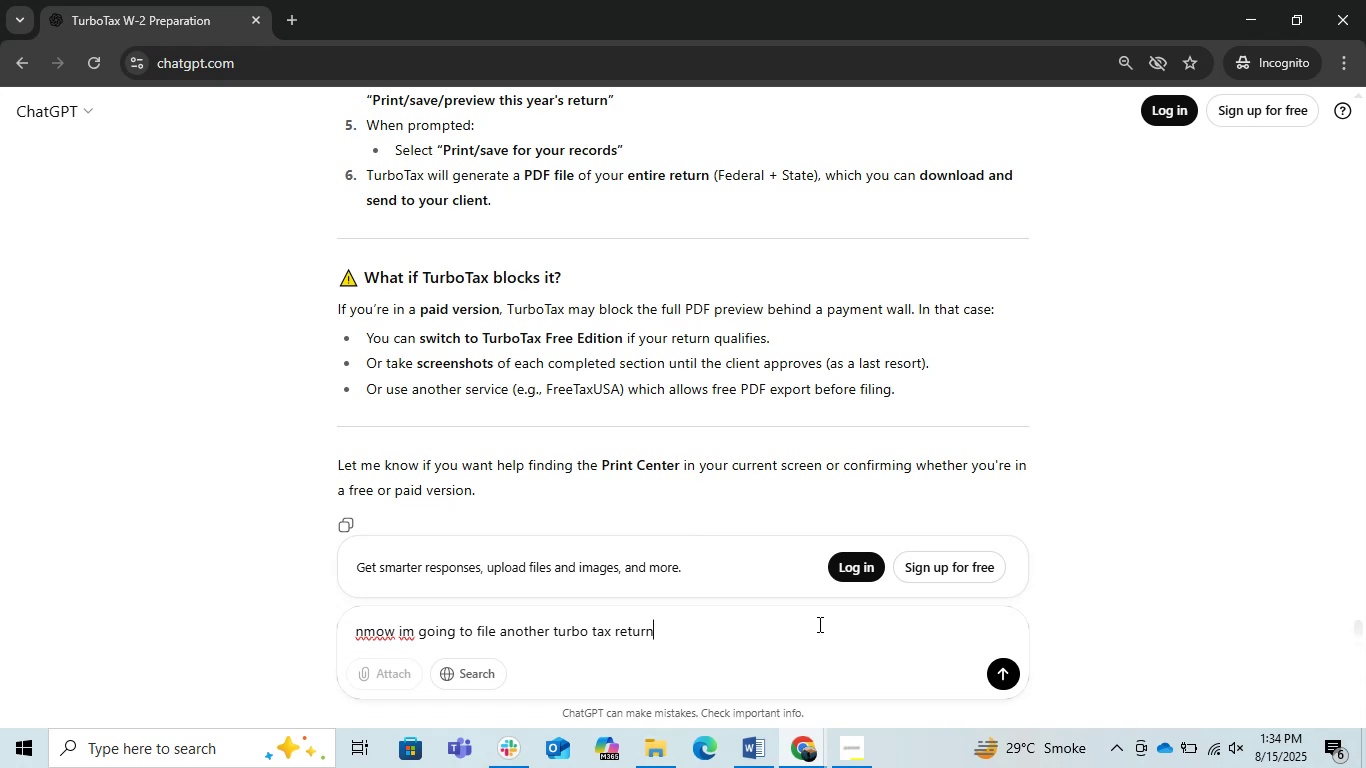 
key(Enter)
 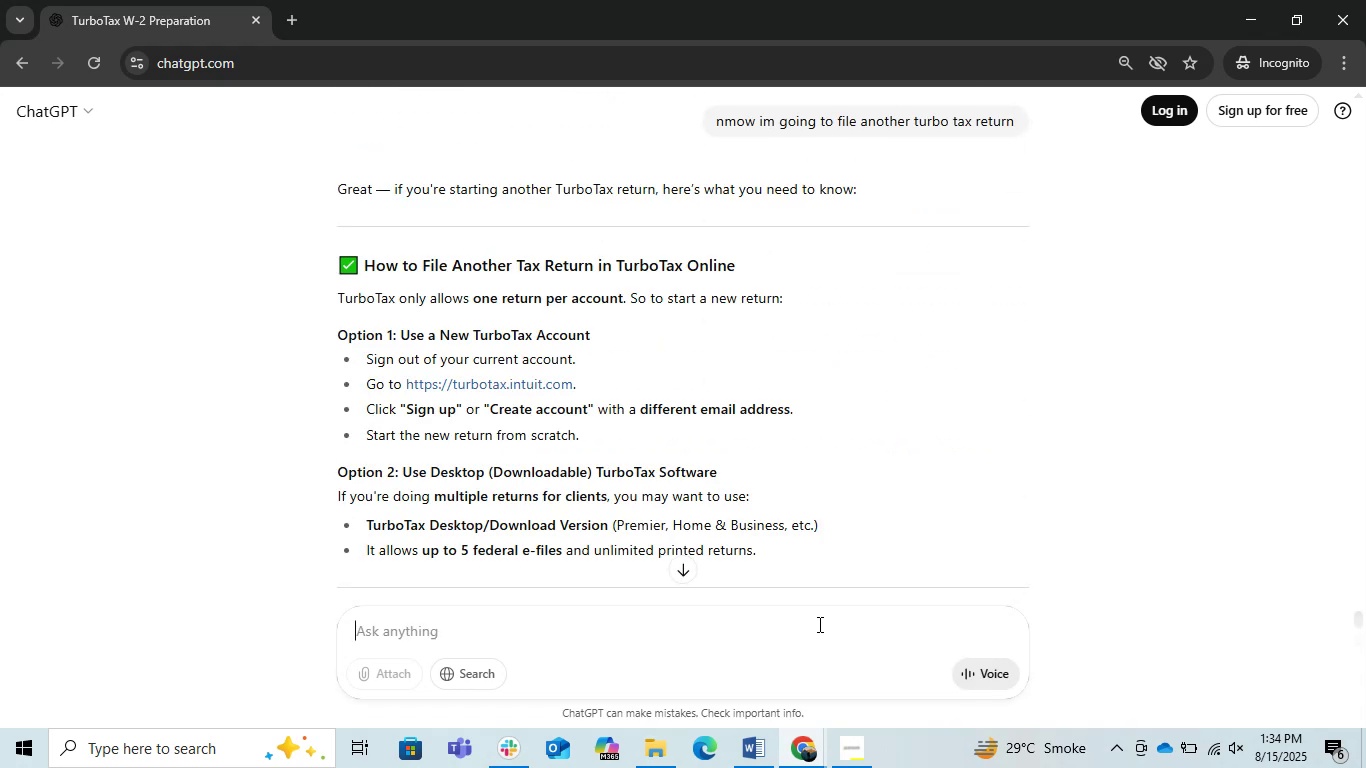 
wait(14.58)
 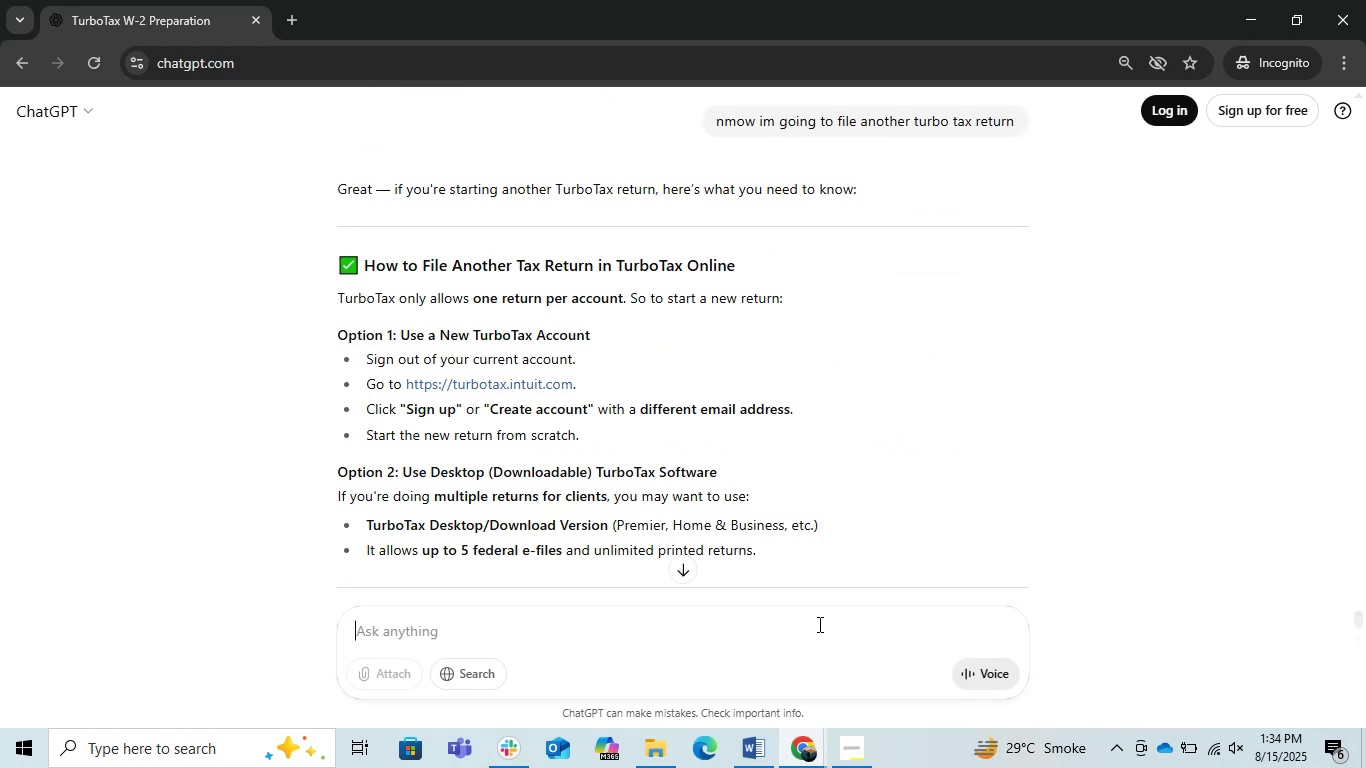 
left_click([853, 753])
 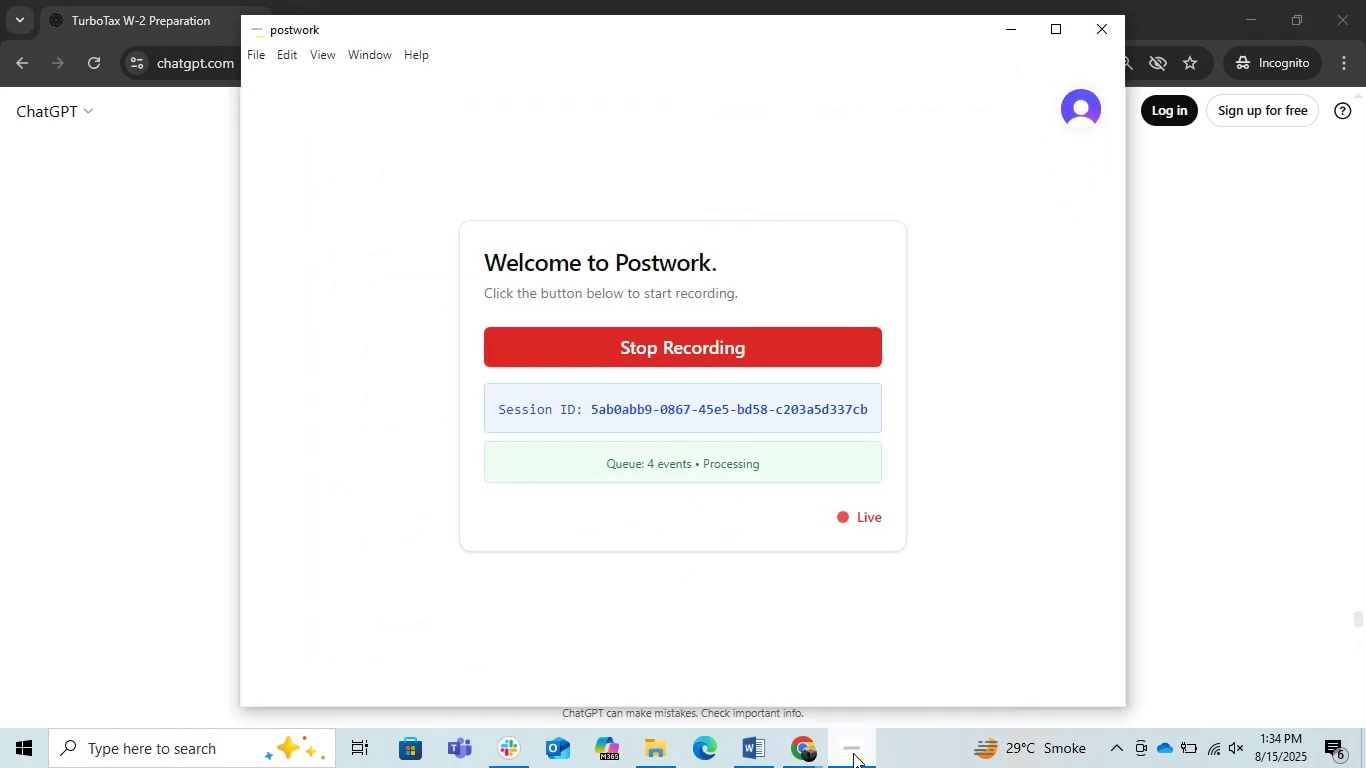 
left_click([853, 753])
 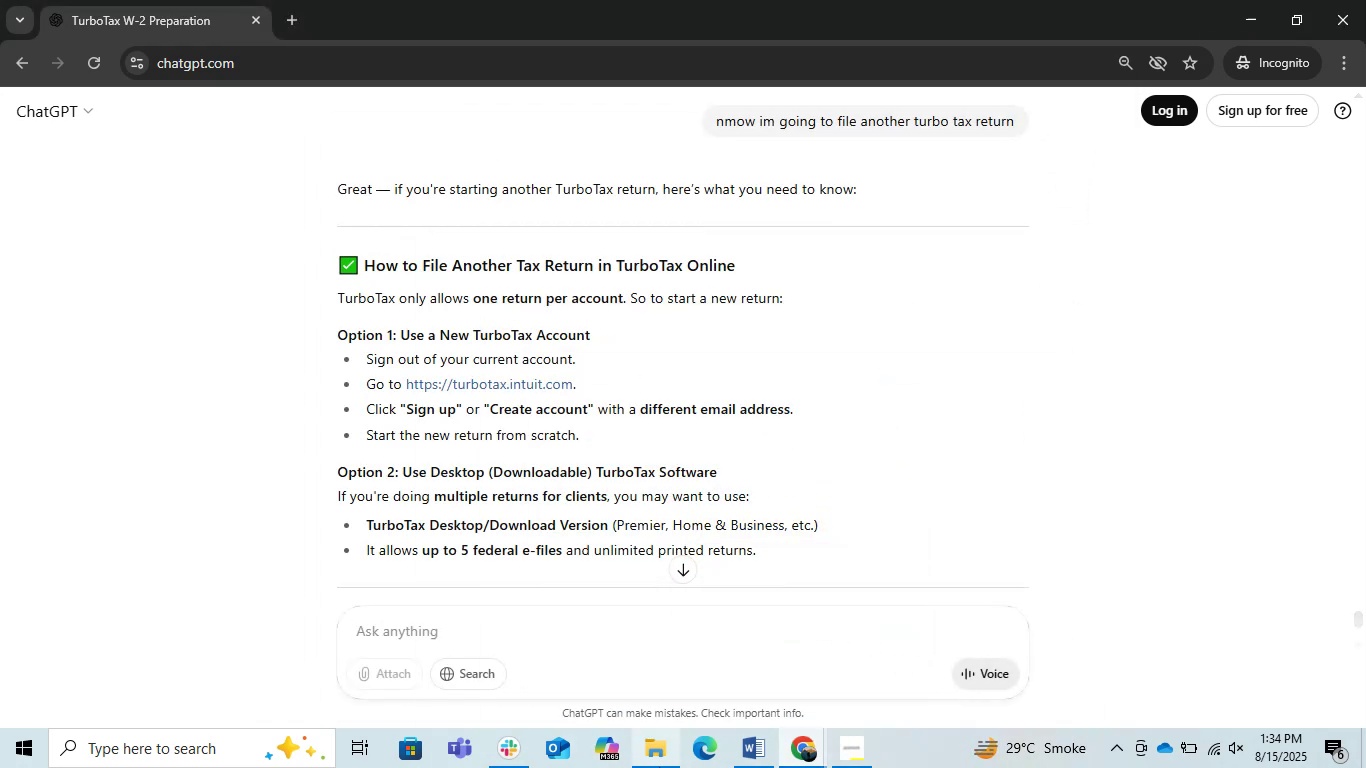 
left_click([652, 761])
 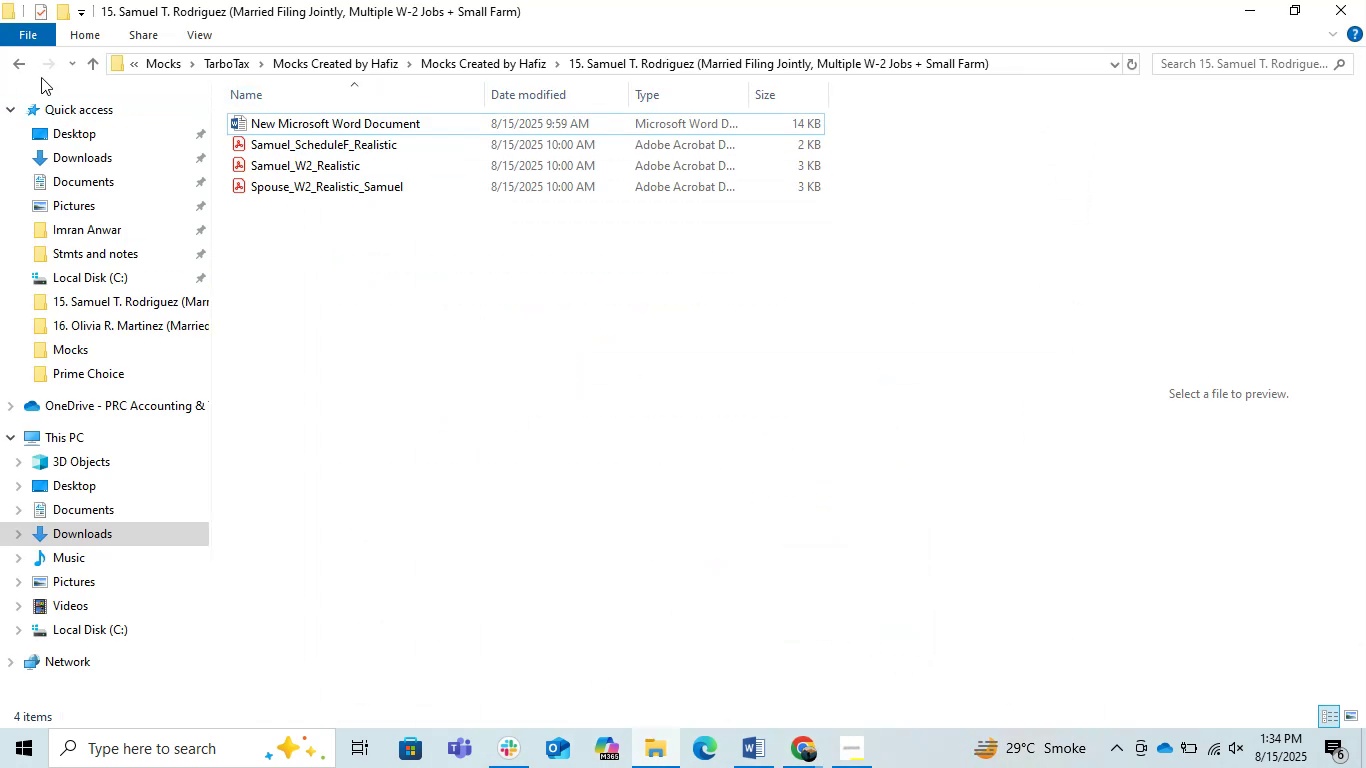 
left_click([96, 68])
 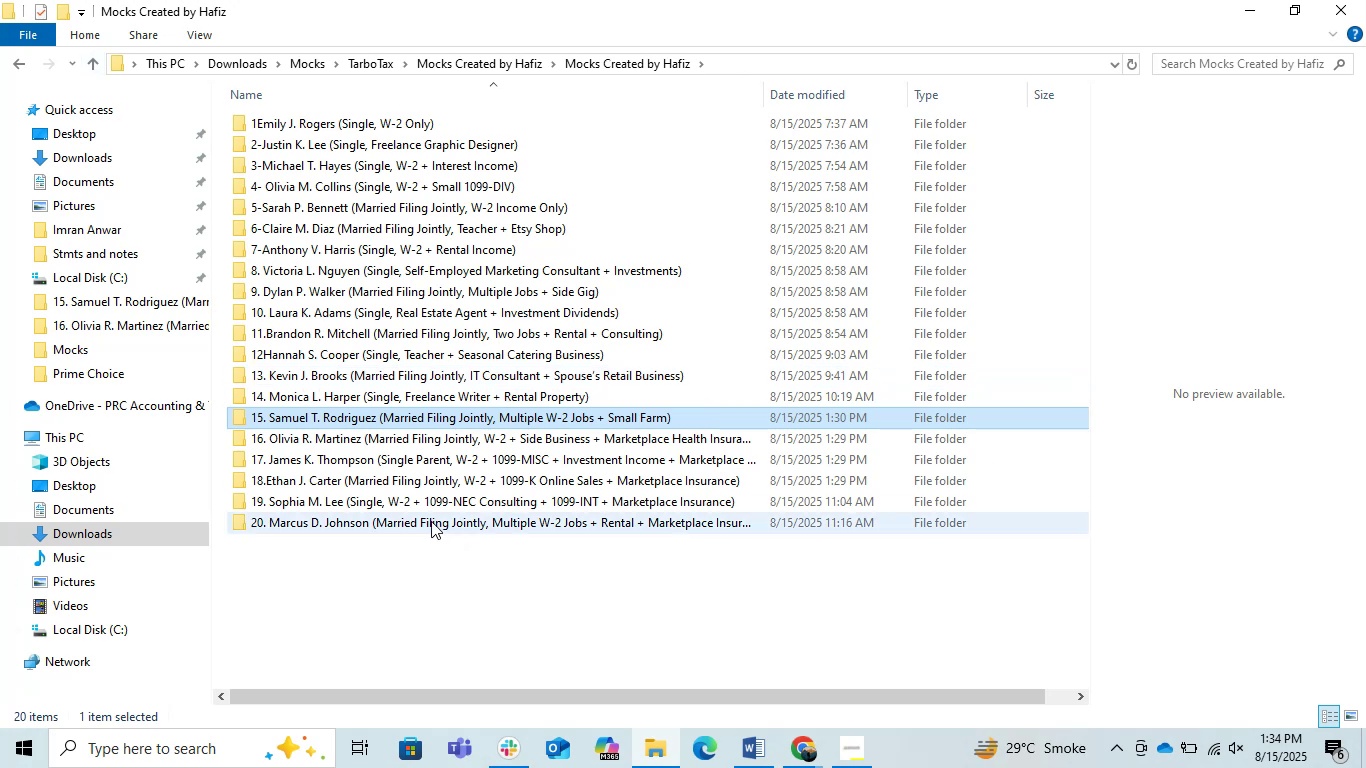 
double_click([430, 521])
 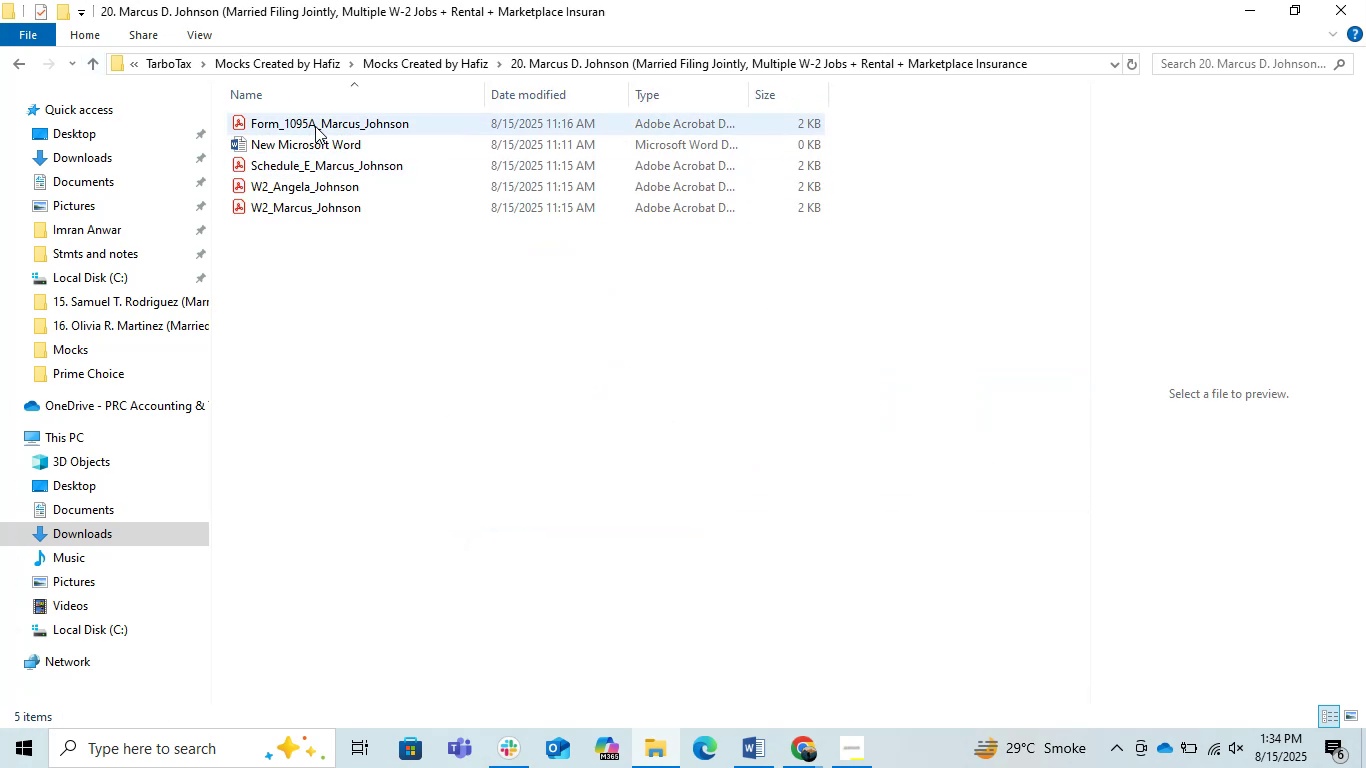 
double_click([316, 144])
 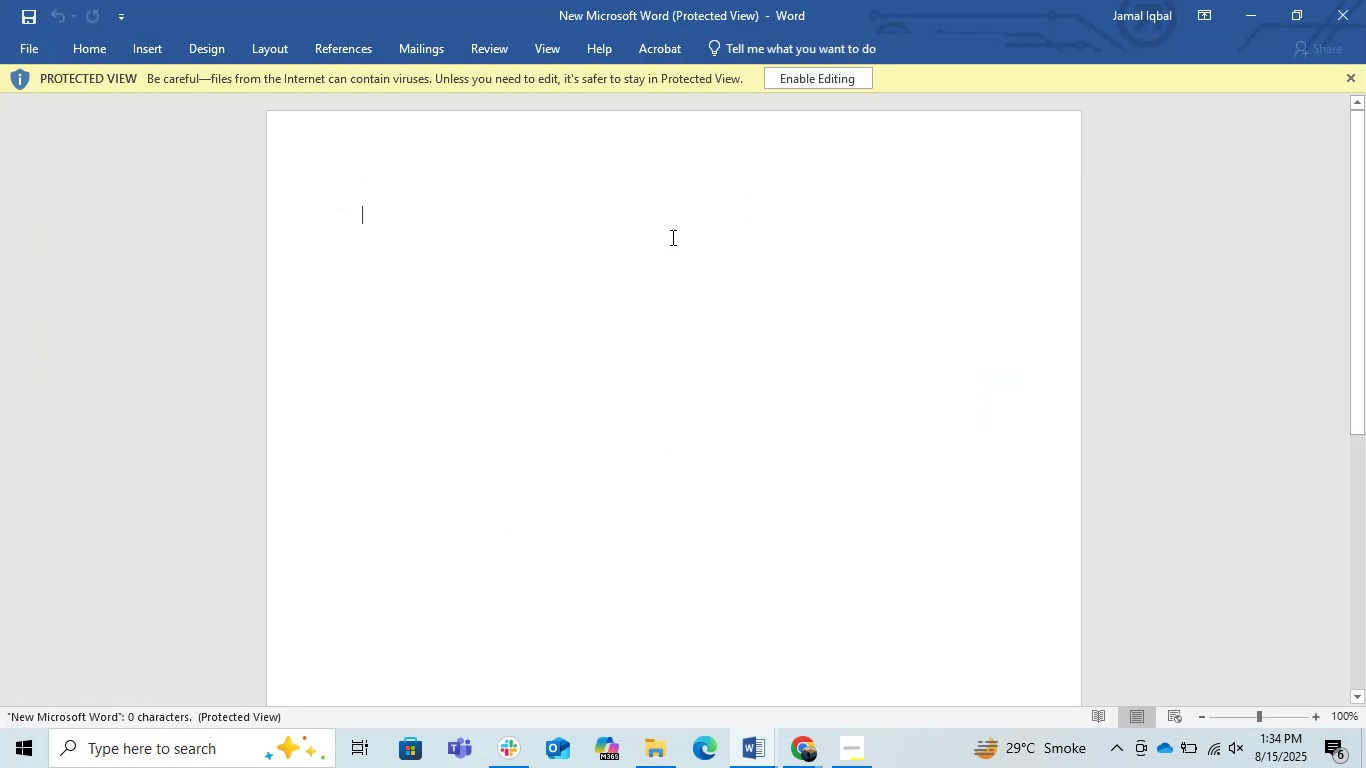 
left_click([837, 78])
 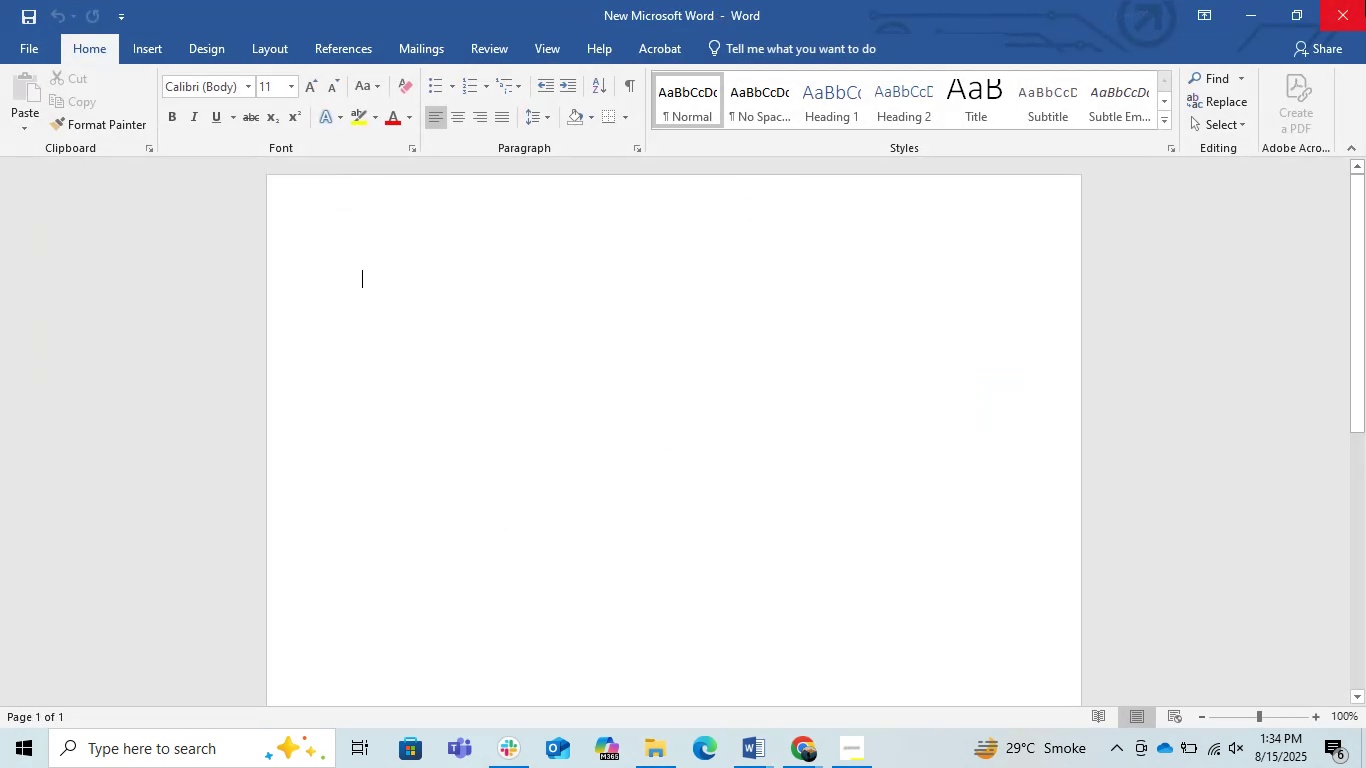 
left_click([1357, 4])
 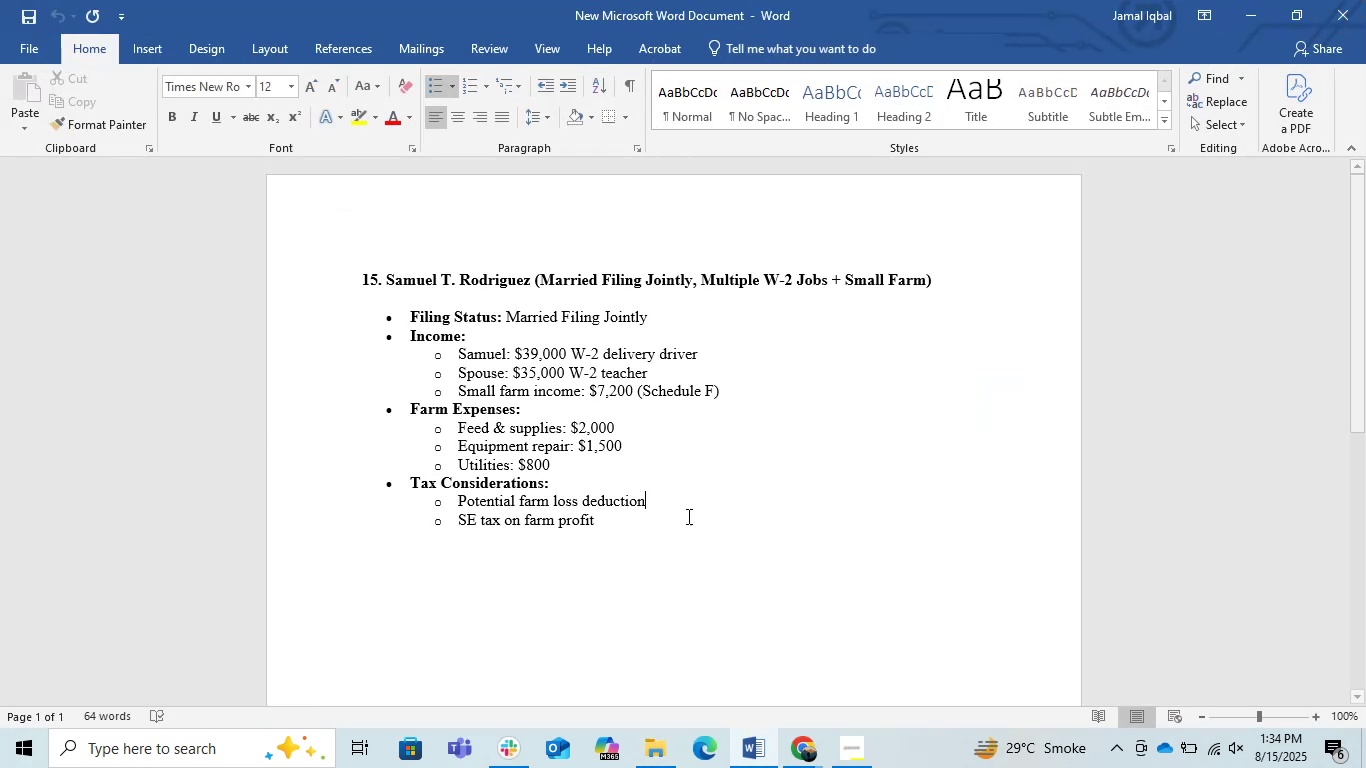 
left_click([551, 568])
 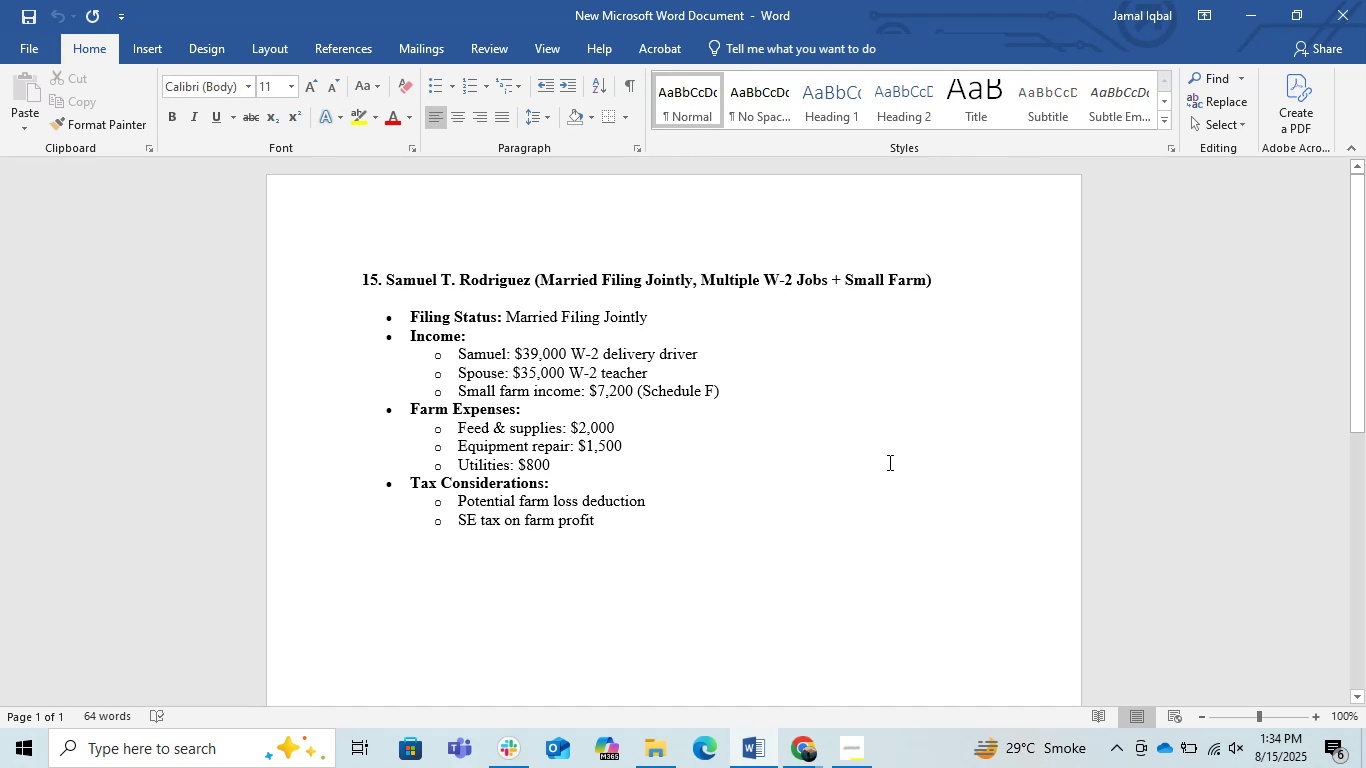 
scroll: coordinate [664, 495], scroll_direction: up, amount: 4.0
 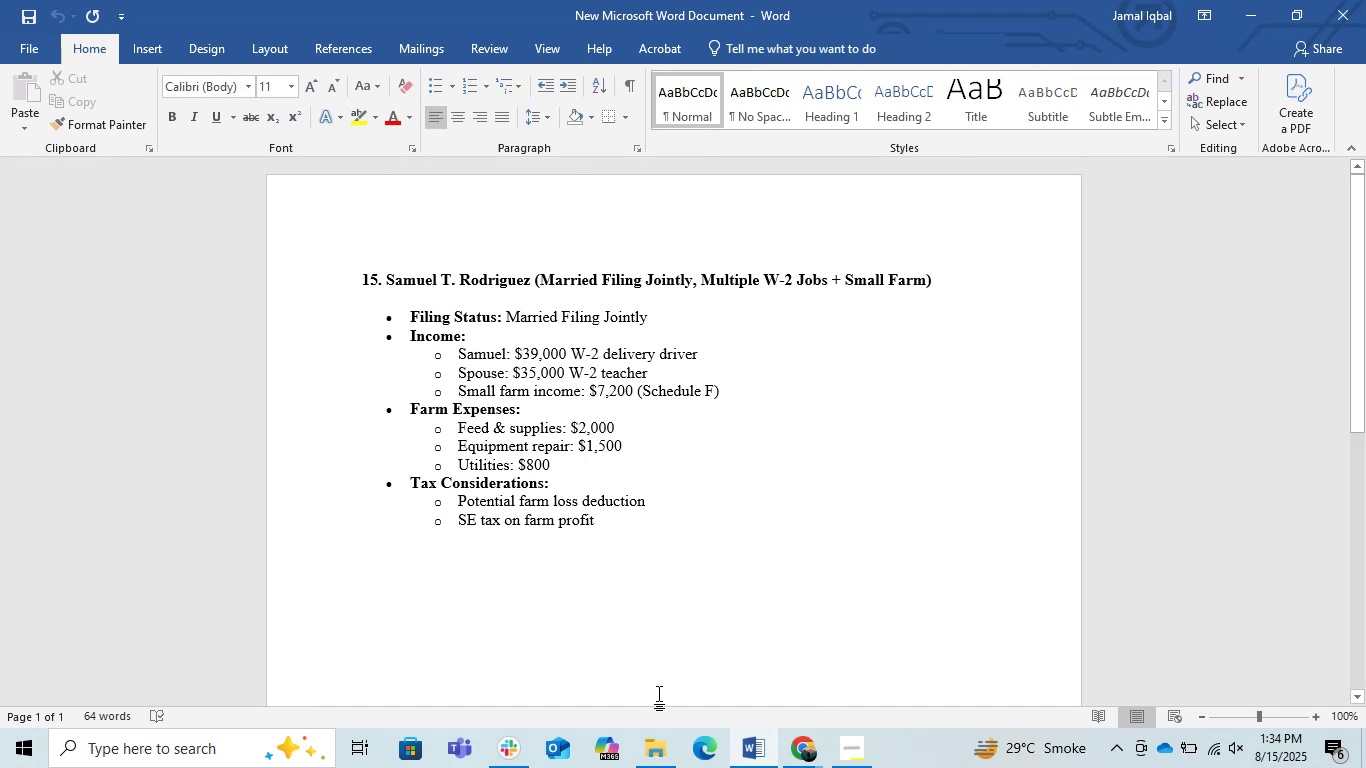 
left_click([662, 743])
 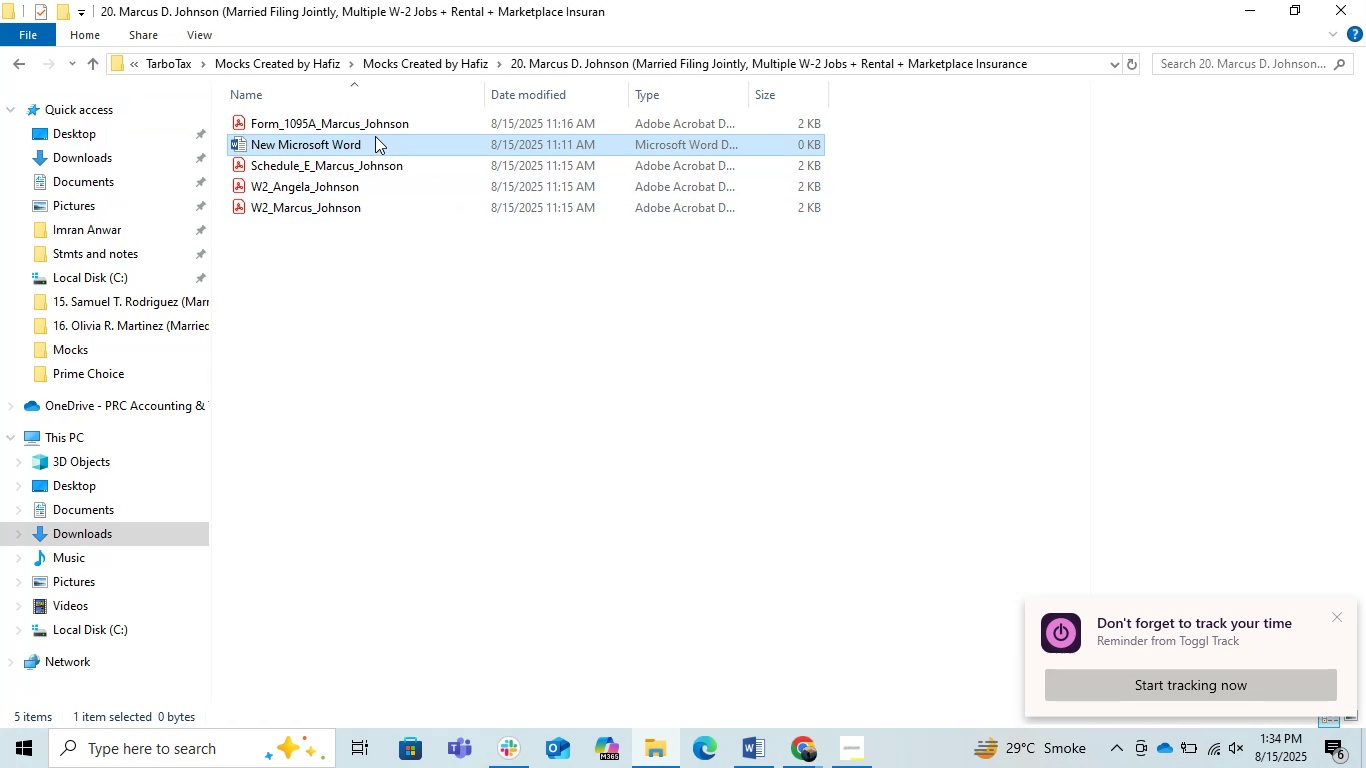 
wait(7.06)
 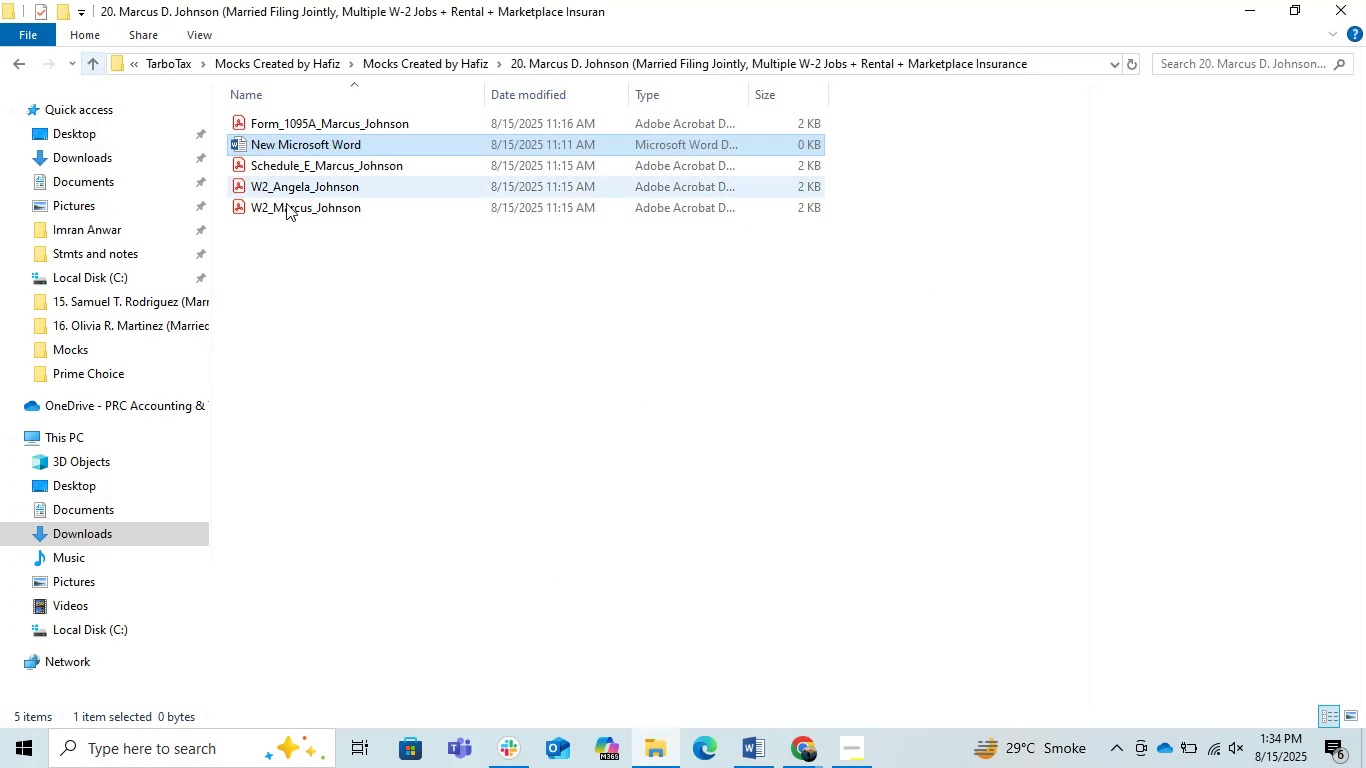 
left_click([1338, 610])
 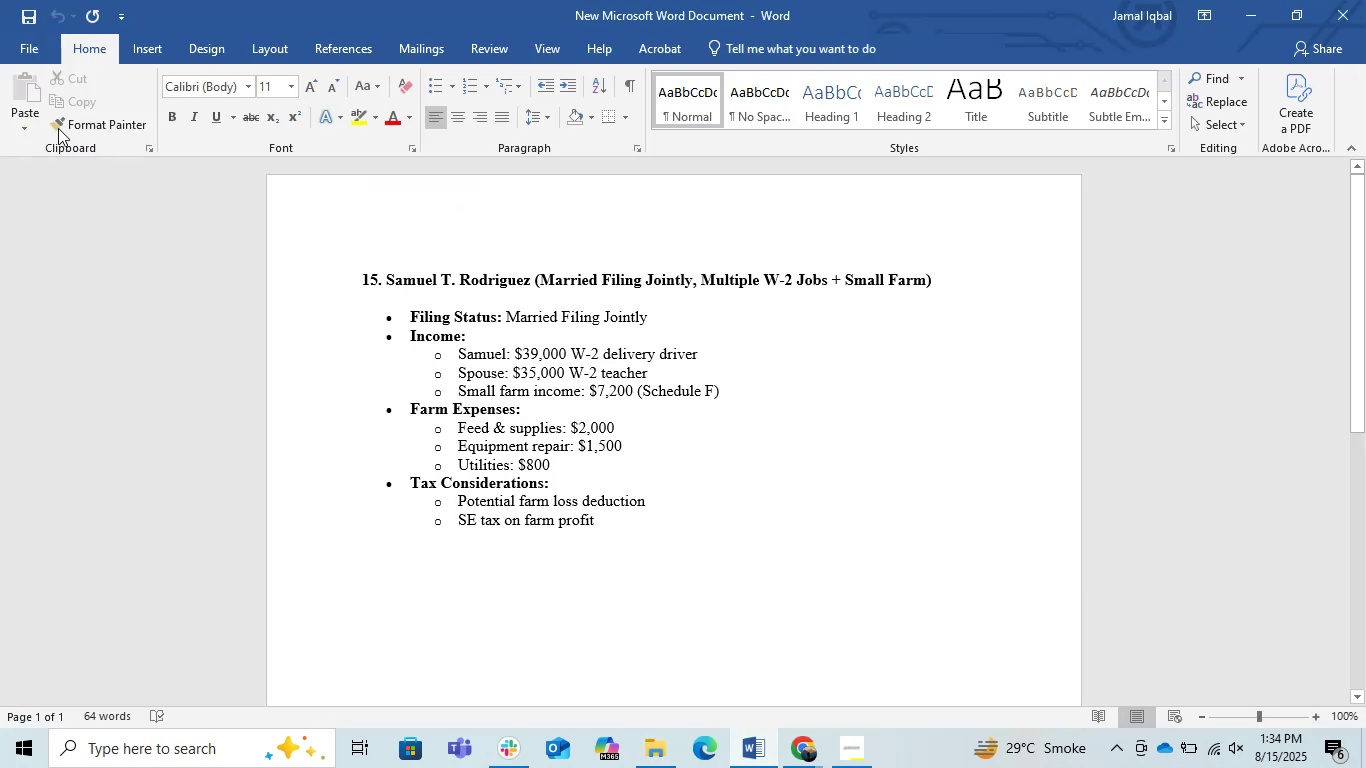 
left_click([1365, 0])
 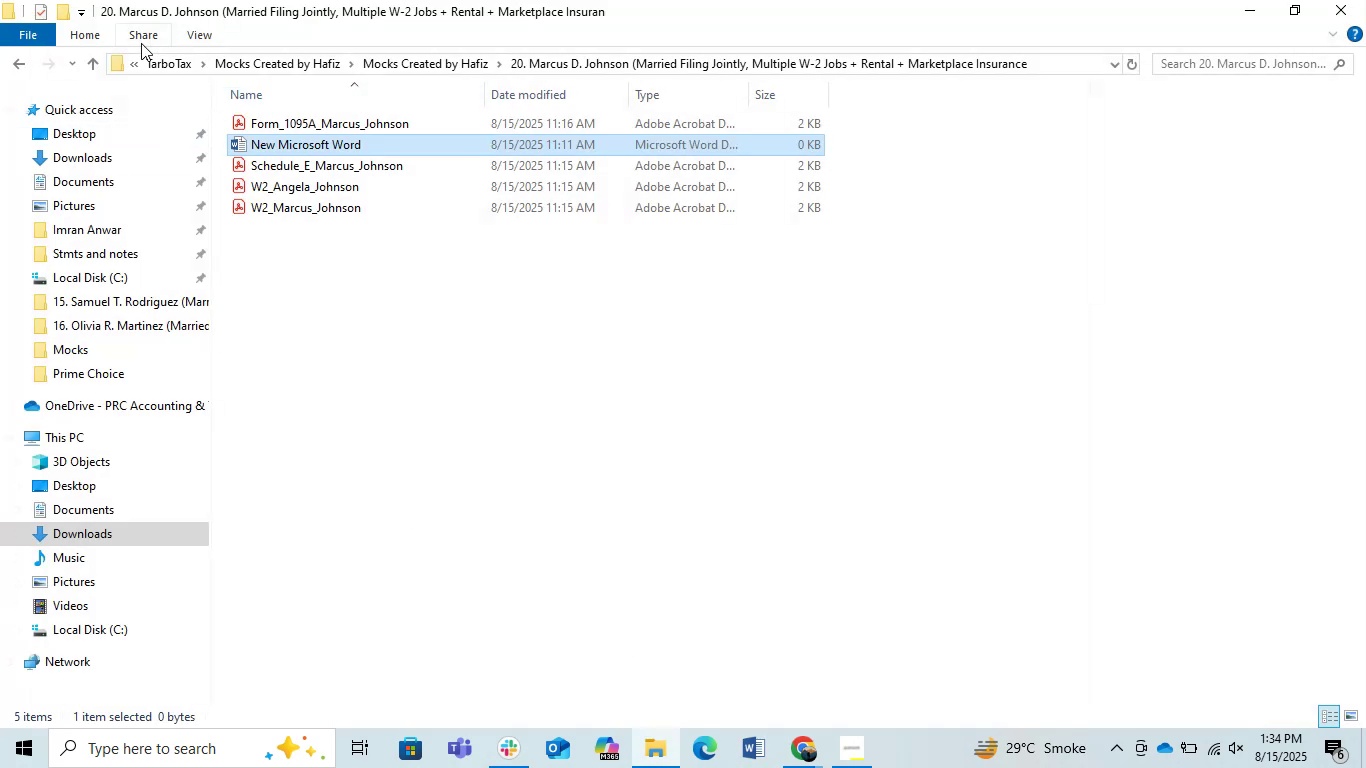 
left_click([96, 64])
 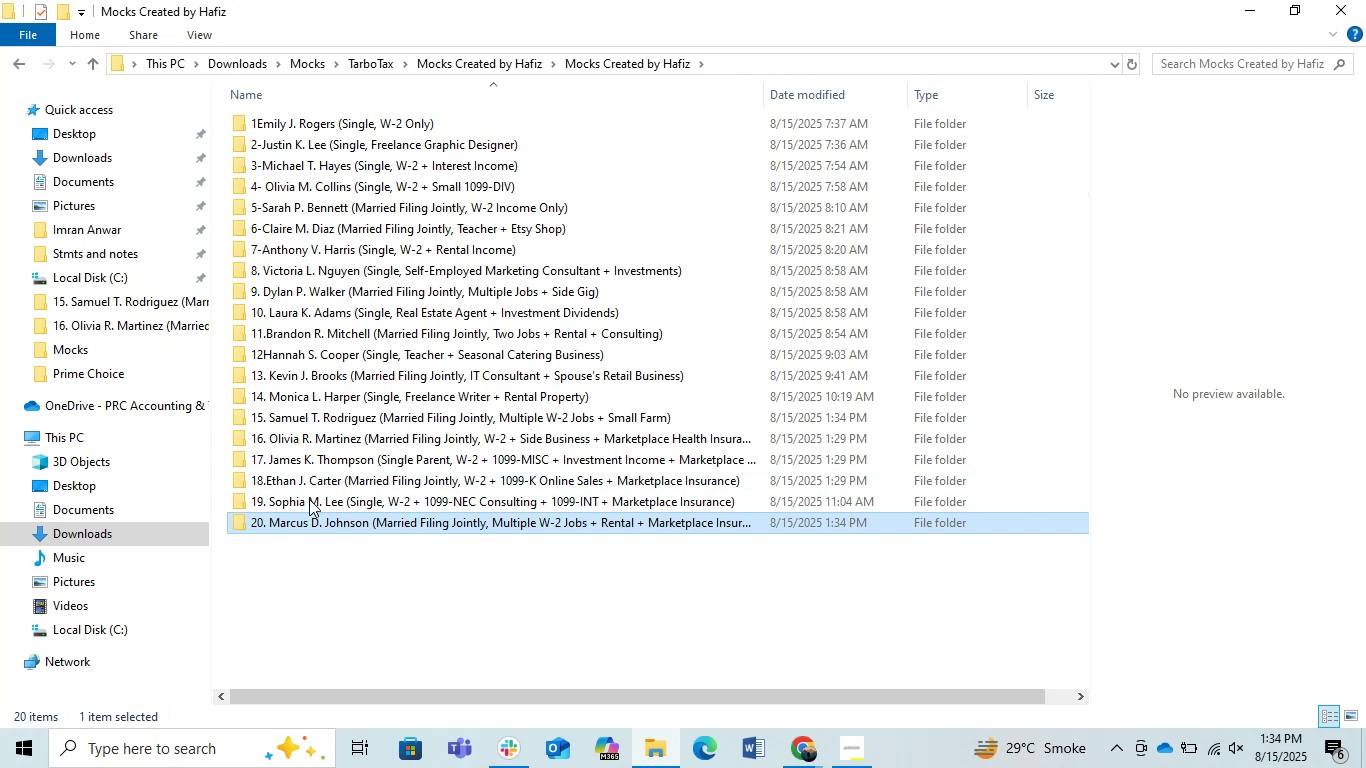 
double_click([305, 495])
 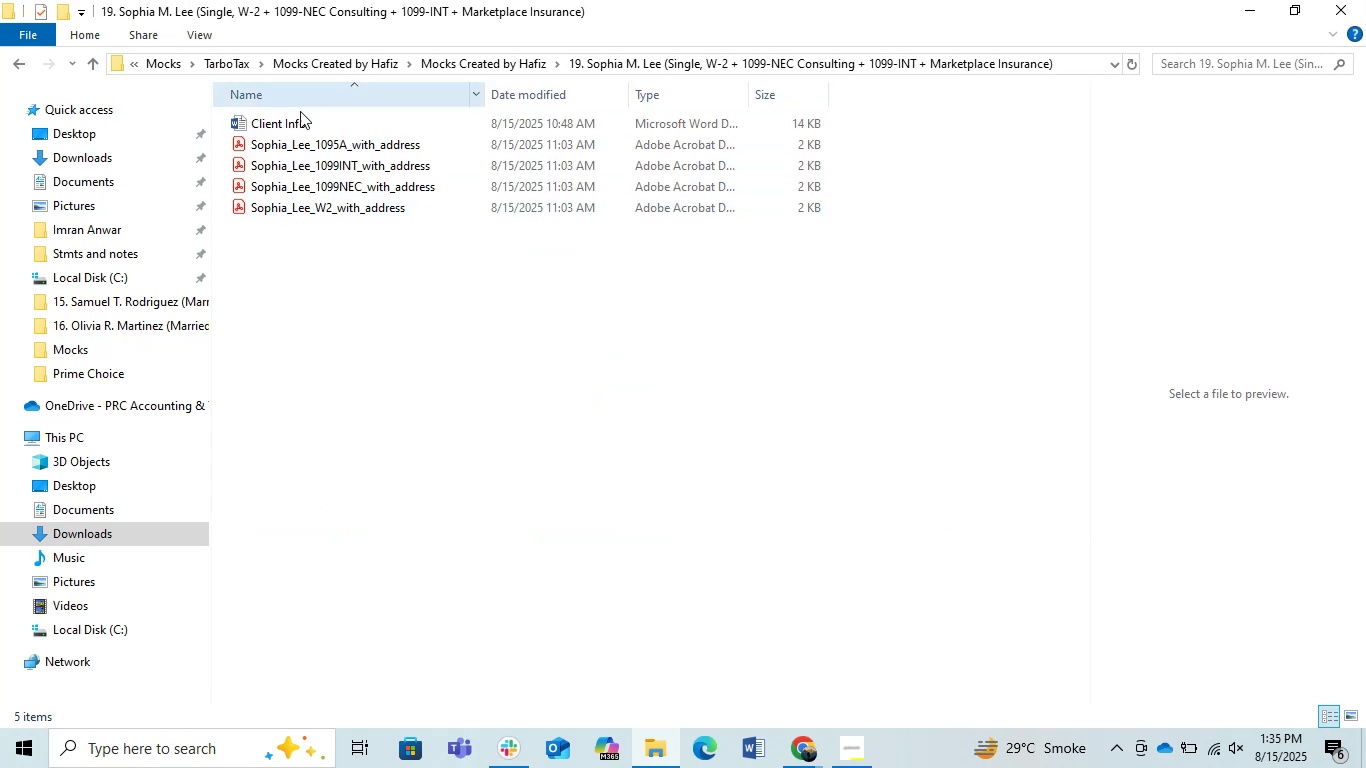 
double_click([295, 120])
 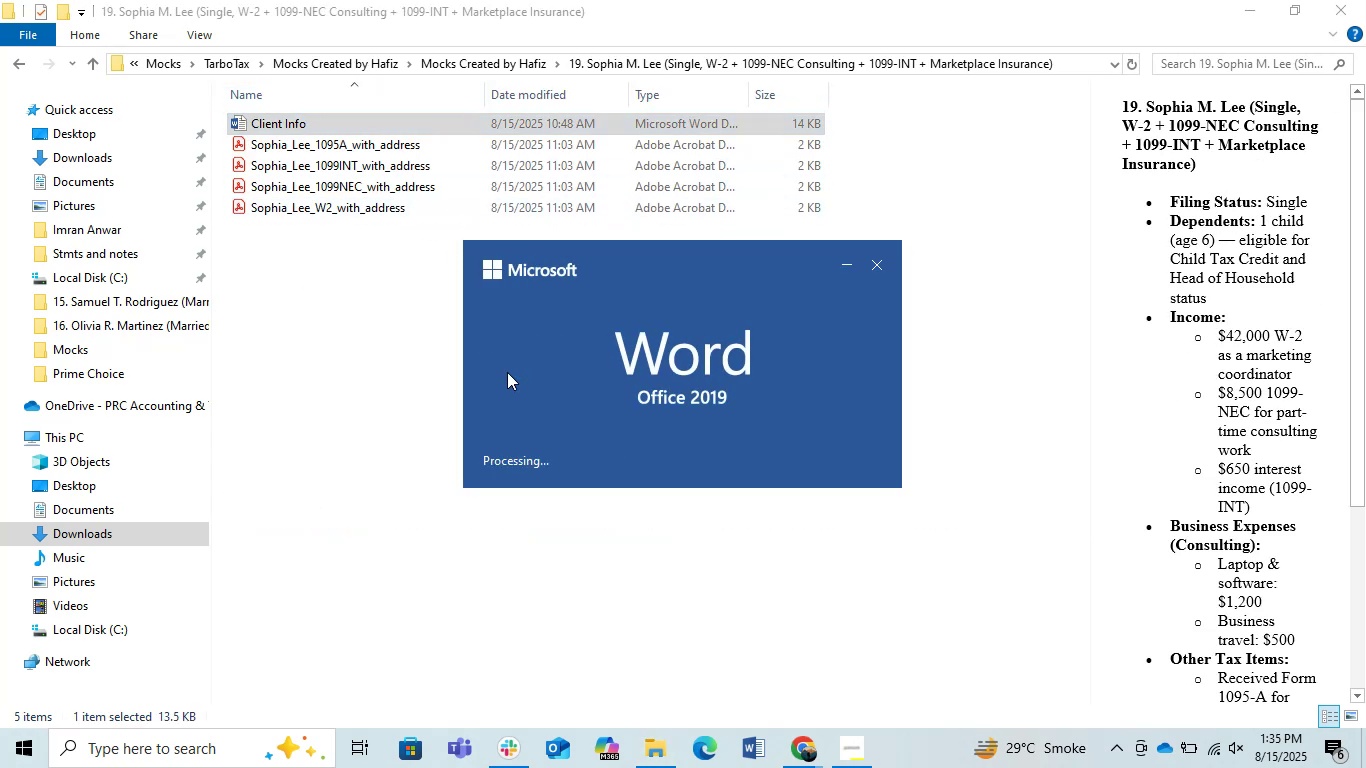 
key(Comma)
 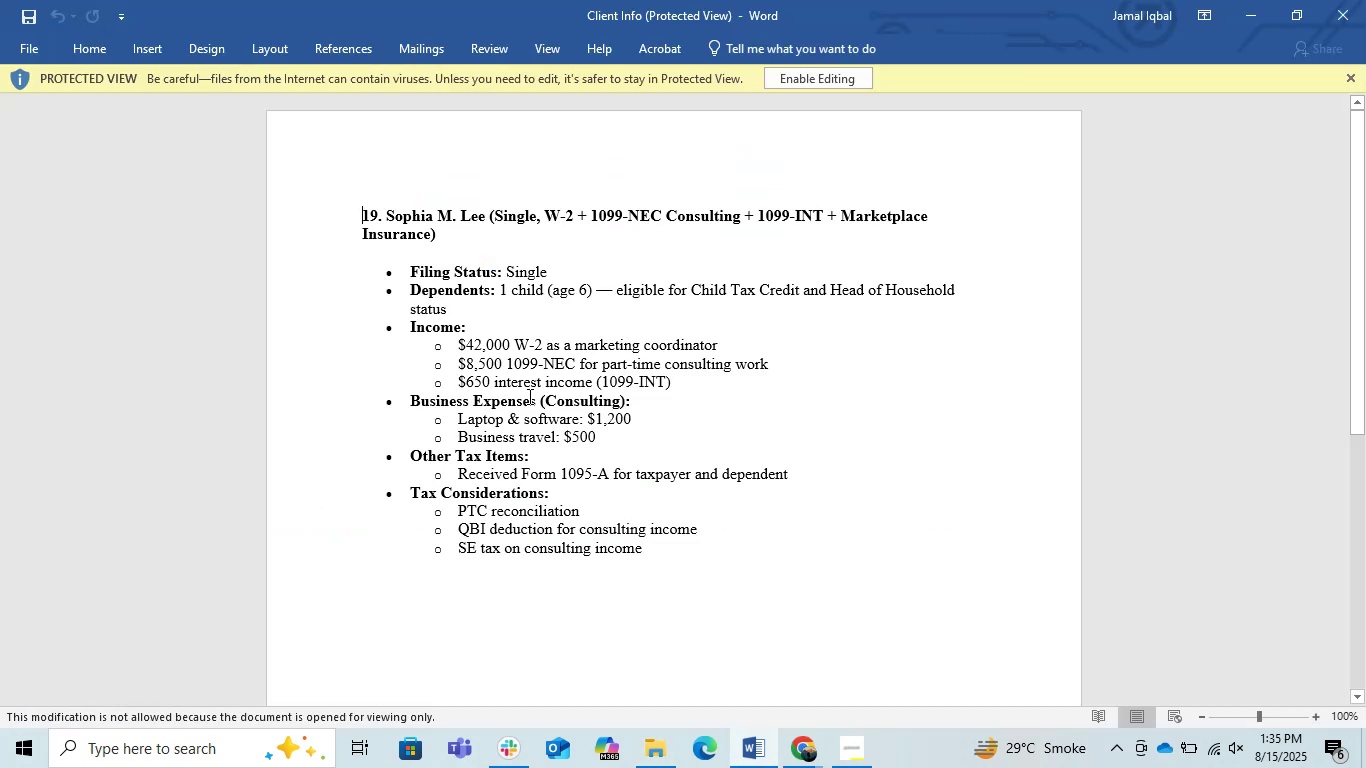 
key(Z)
 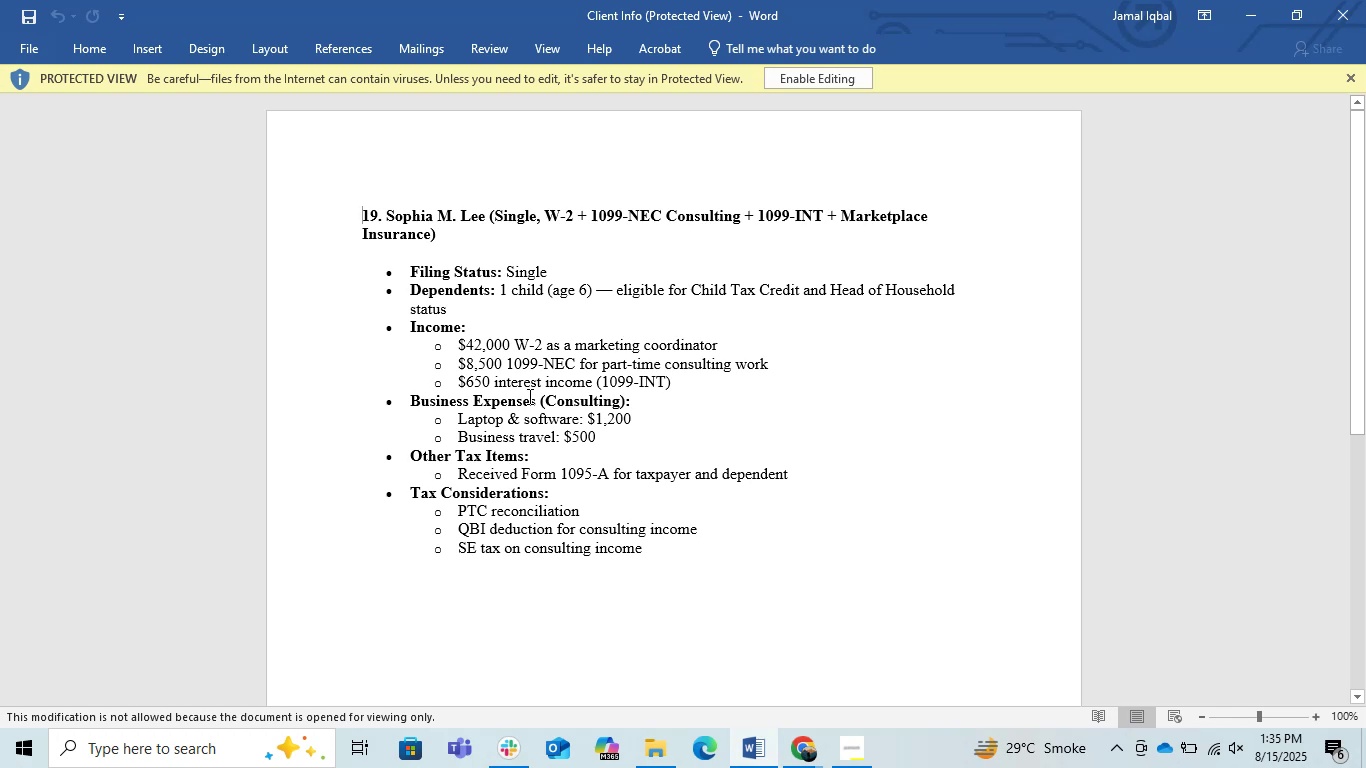 
key(Alt+AltLeft)
 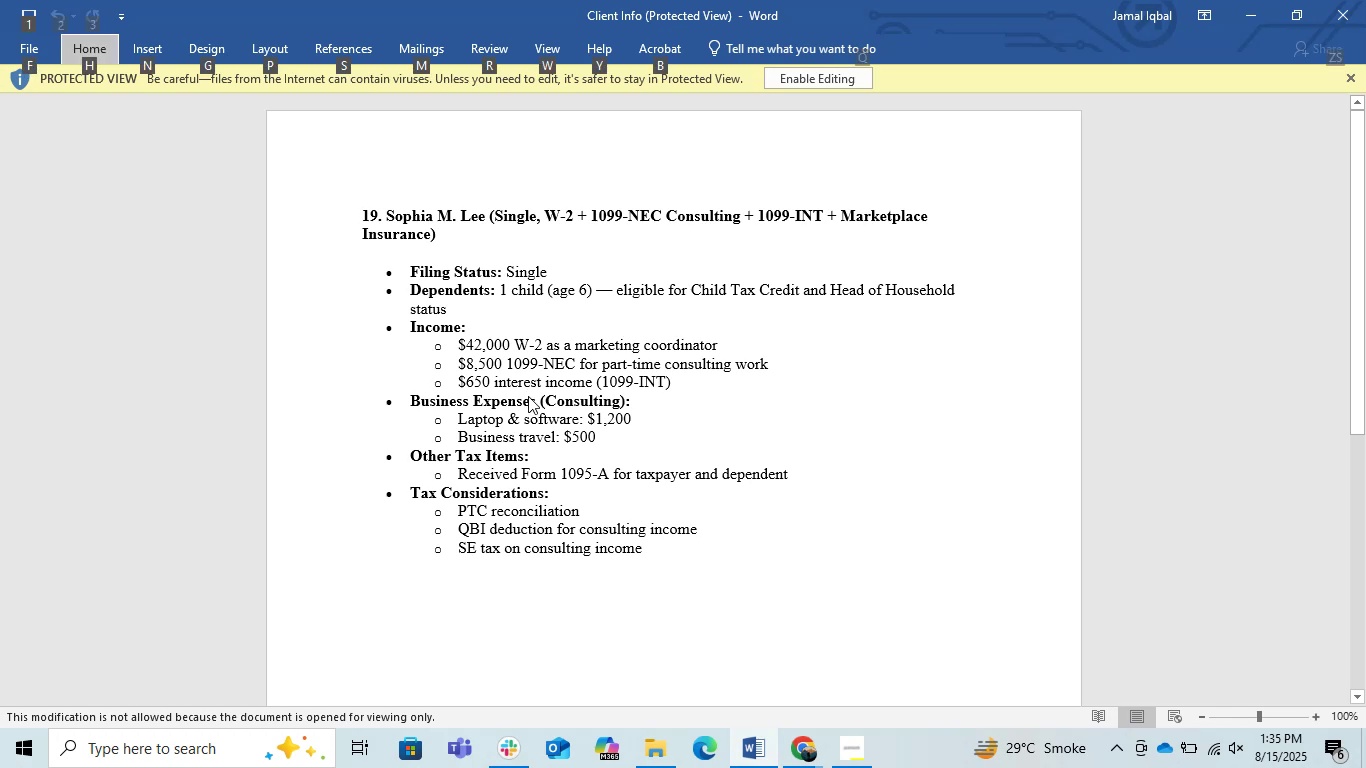 
key(Tab)
 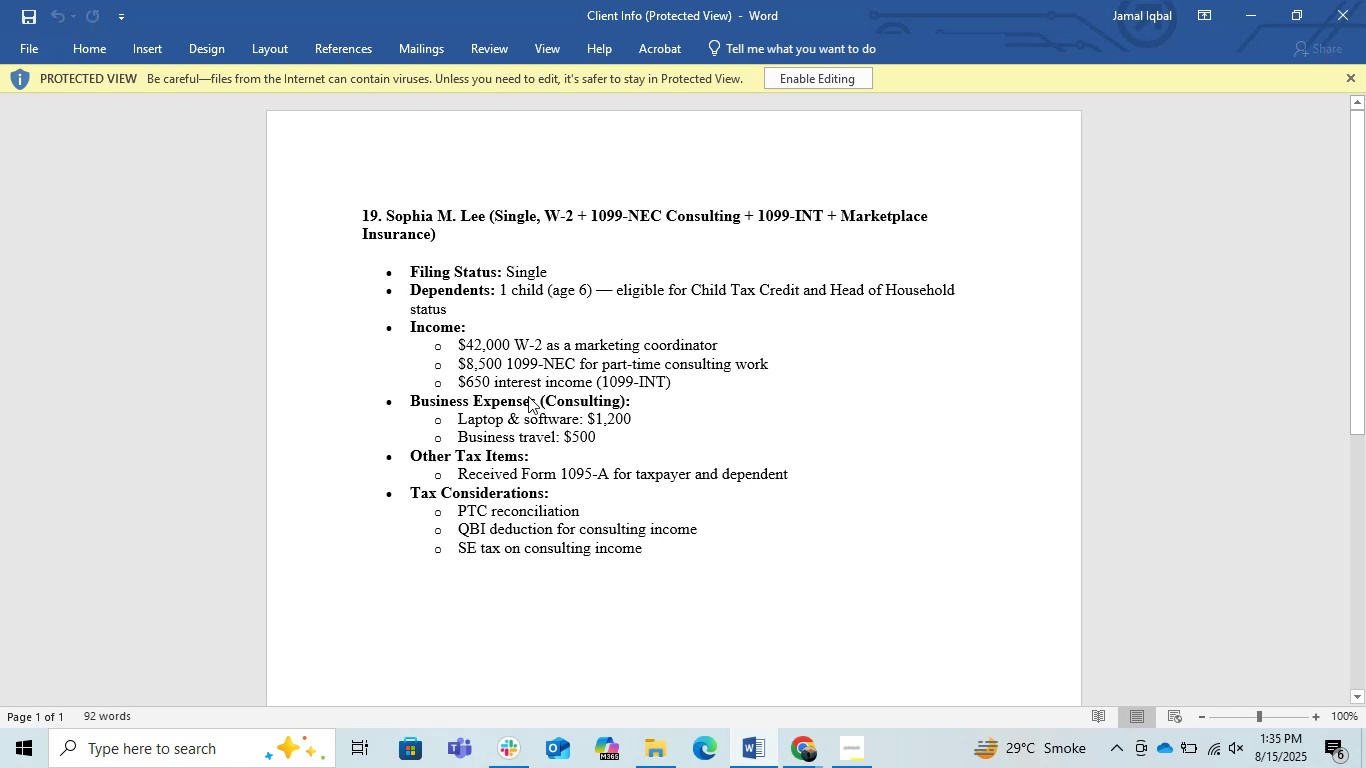 
hold_key(key=Tab, duration=0.85)
 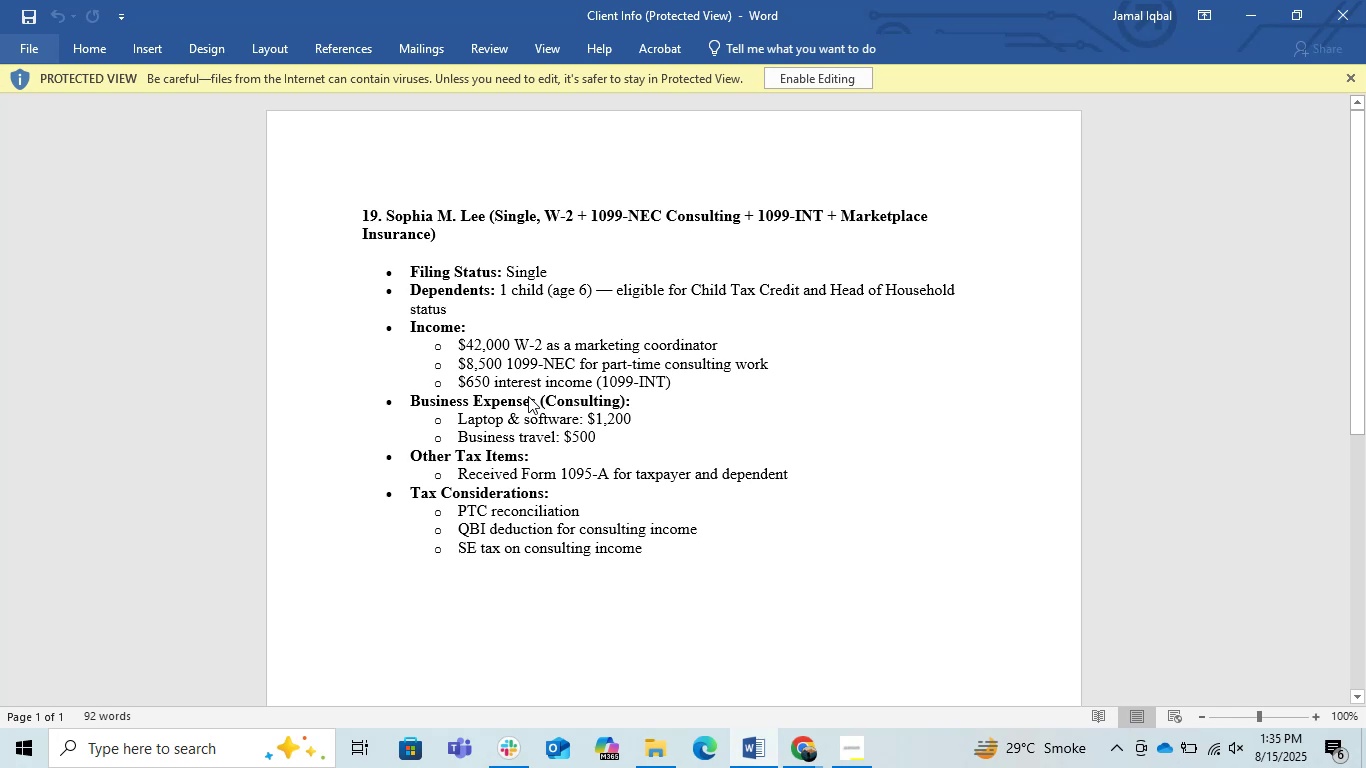 
wait(22.34)
 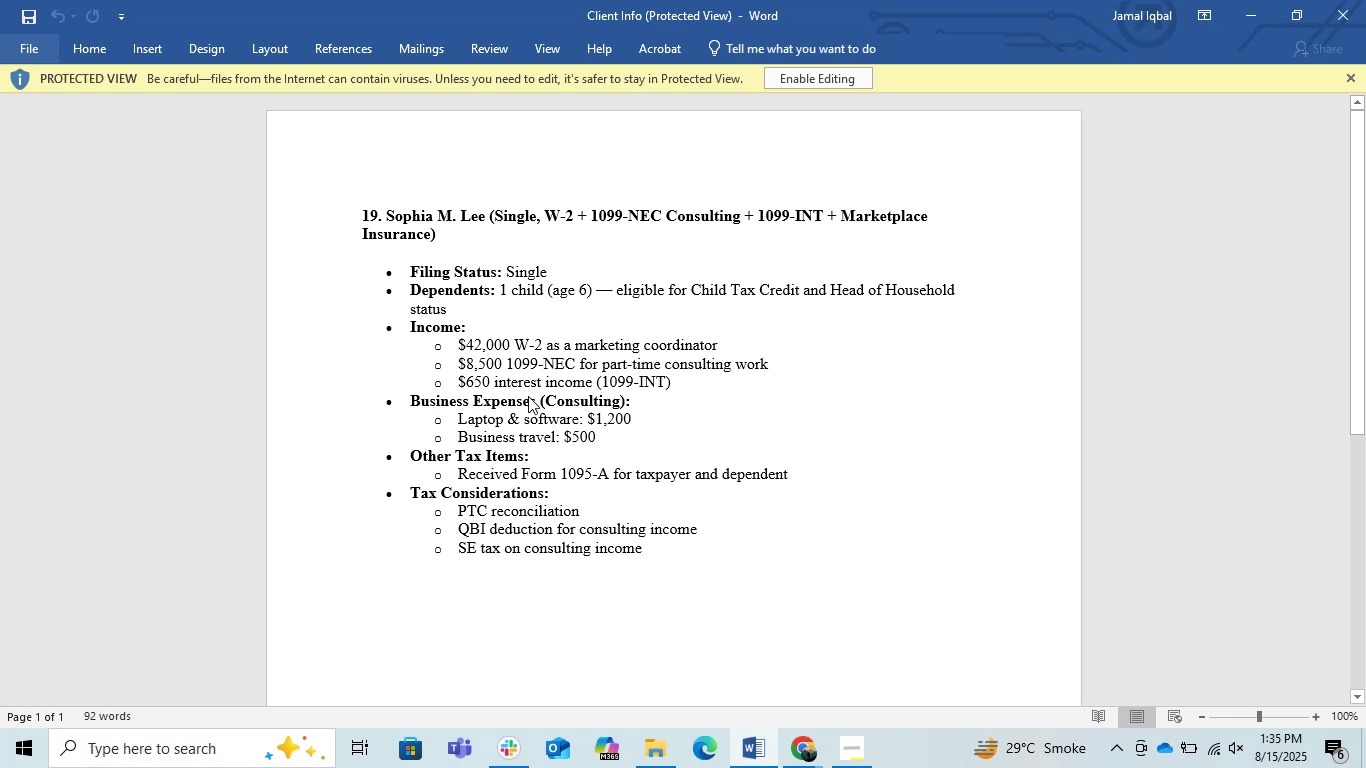 
hold_key(key=ShiftLeft, duration=0.66)
 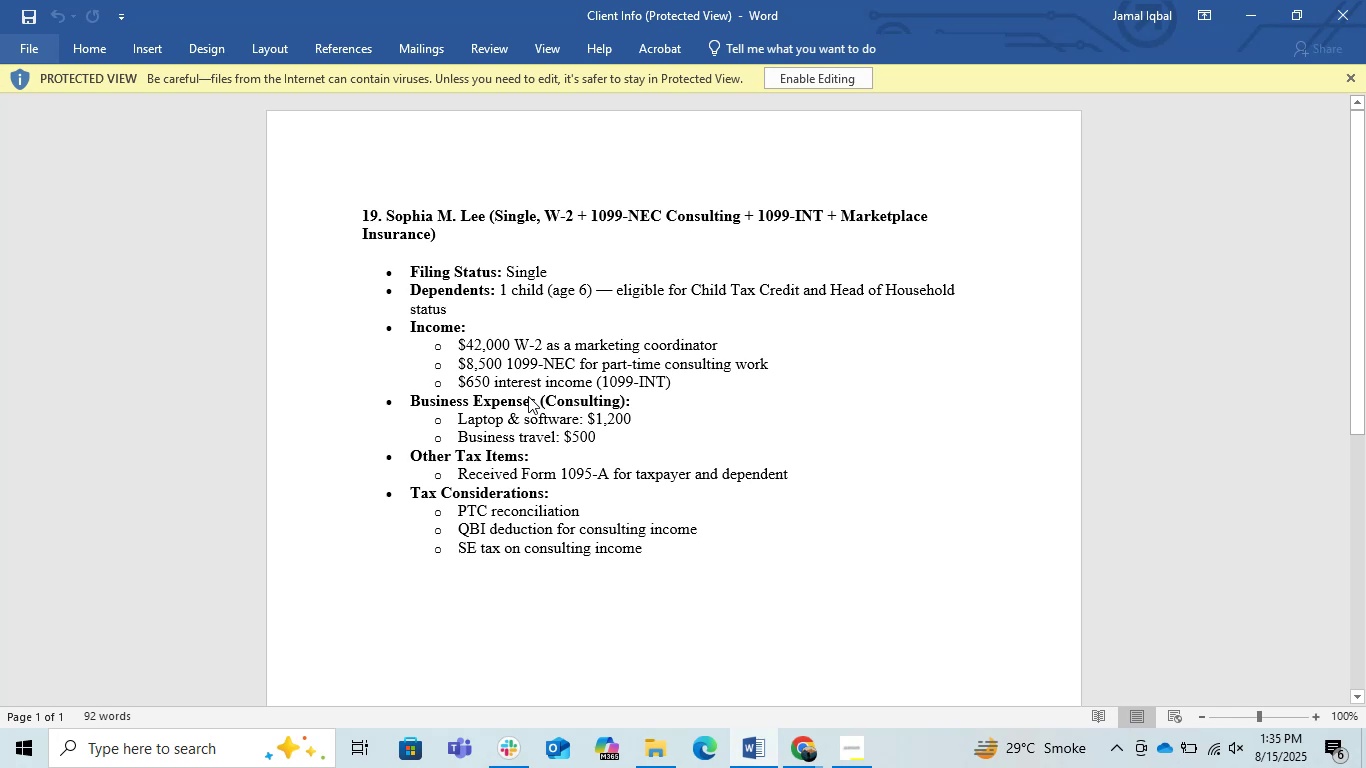 
hold_key(key=CapsLock, duration=0.65)
 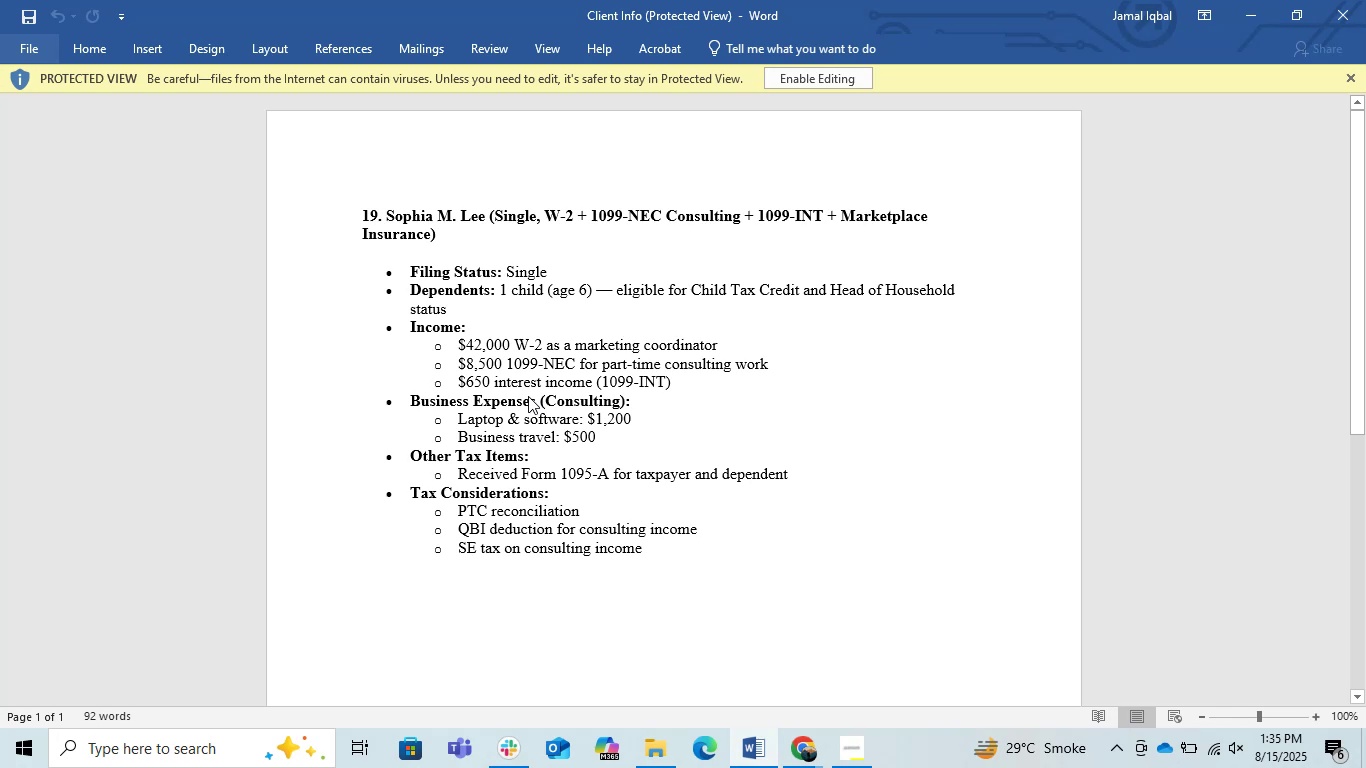 
key(Shift+ShiftLeft)
 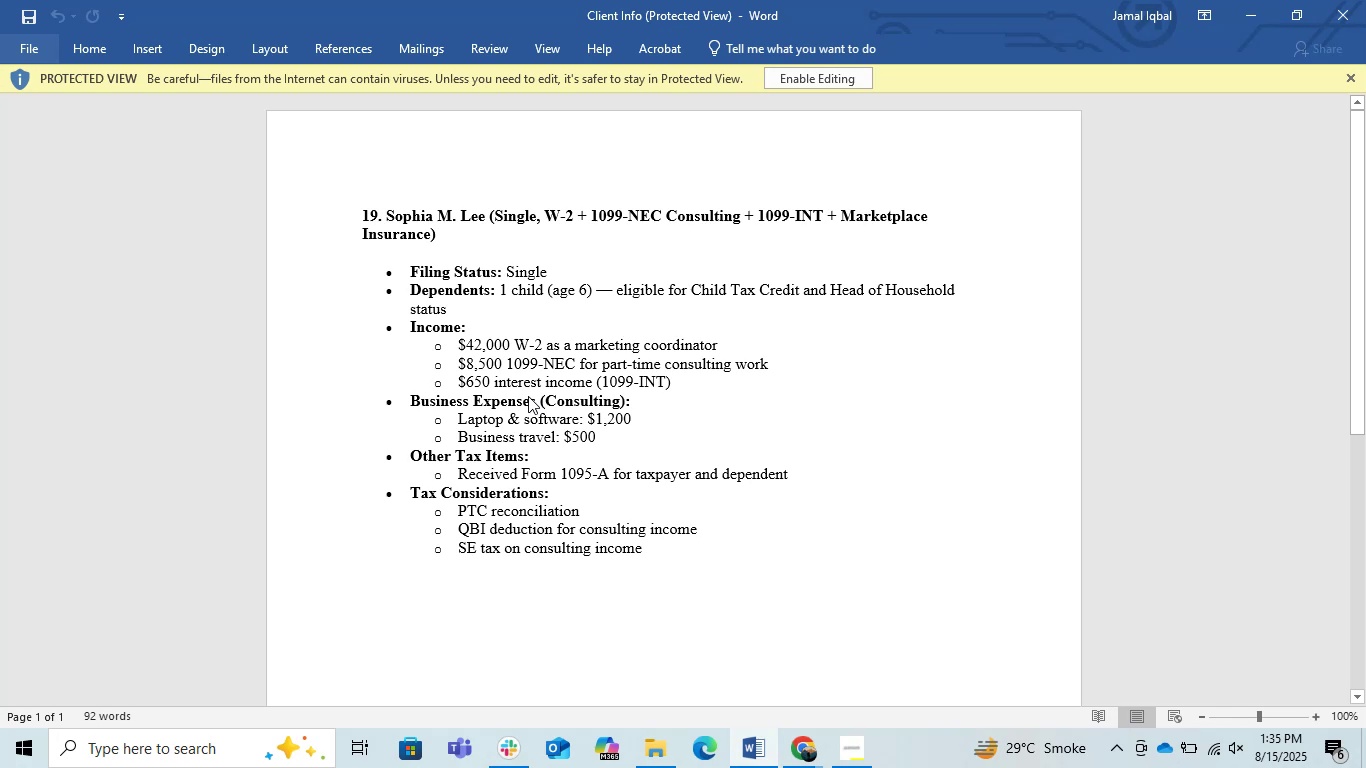 
key(Shift+CapsLock)
 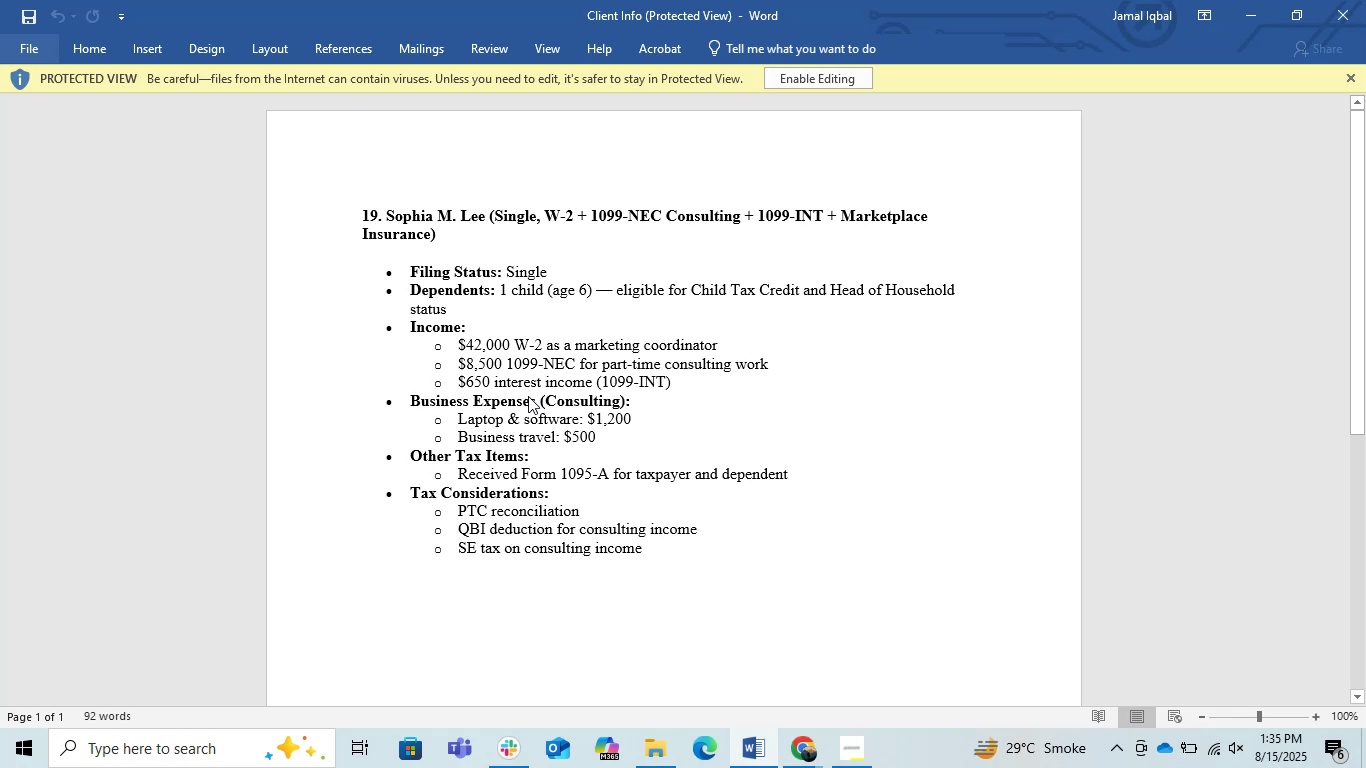 
hold_key(key=ShiftLeft, duration=0.38)
 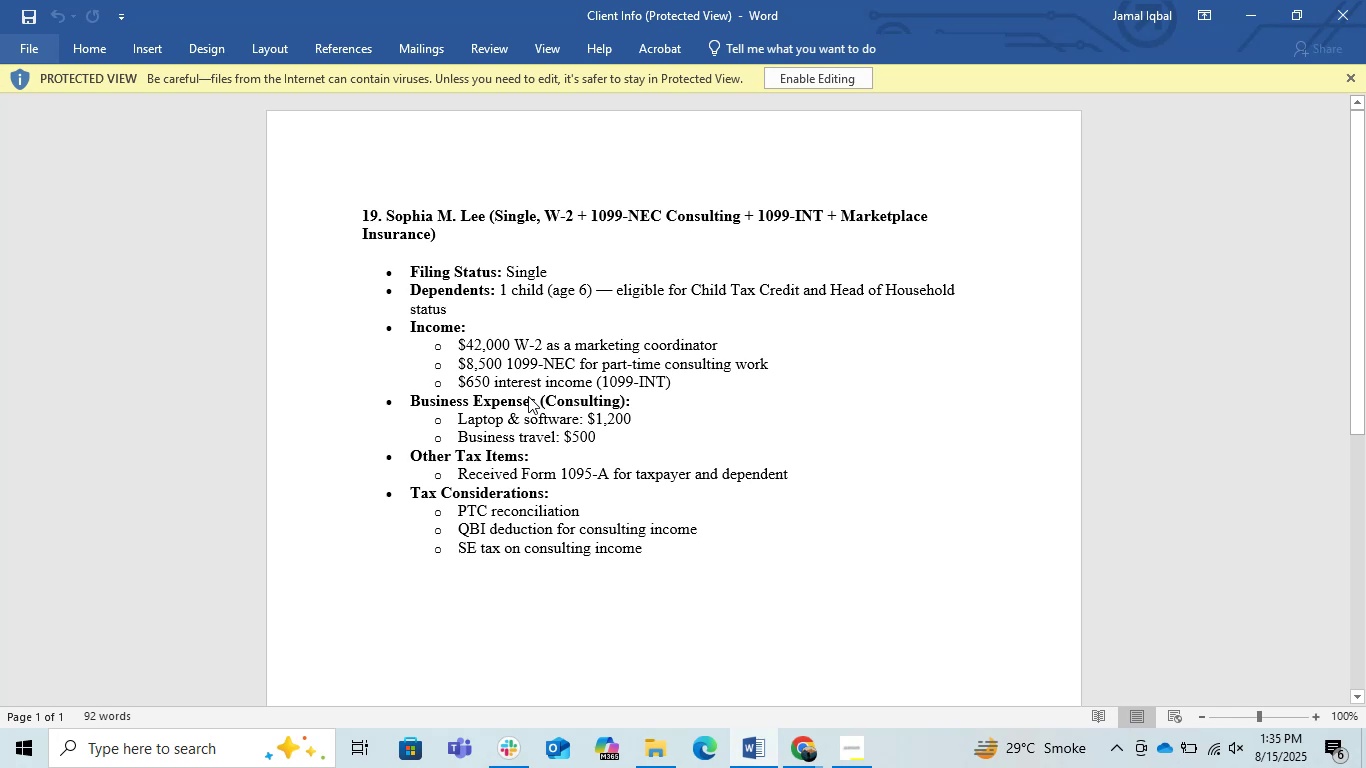 
key(Shift+CapsLock)
 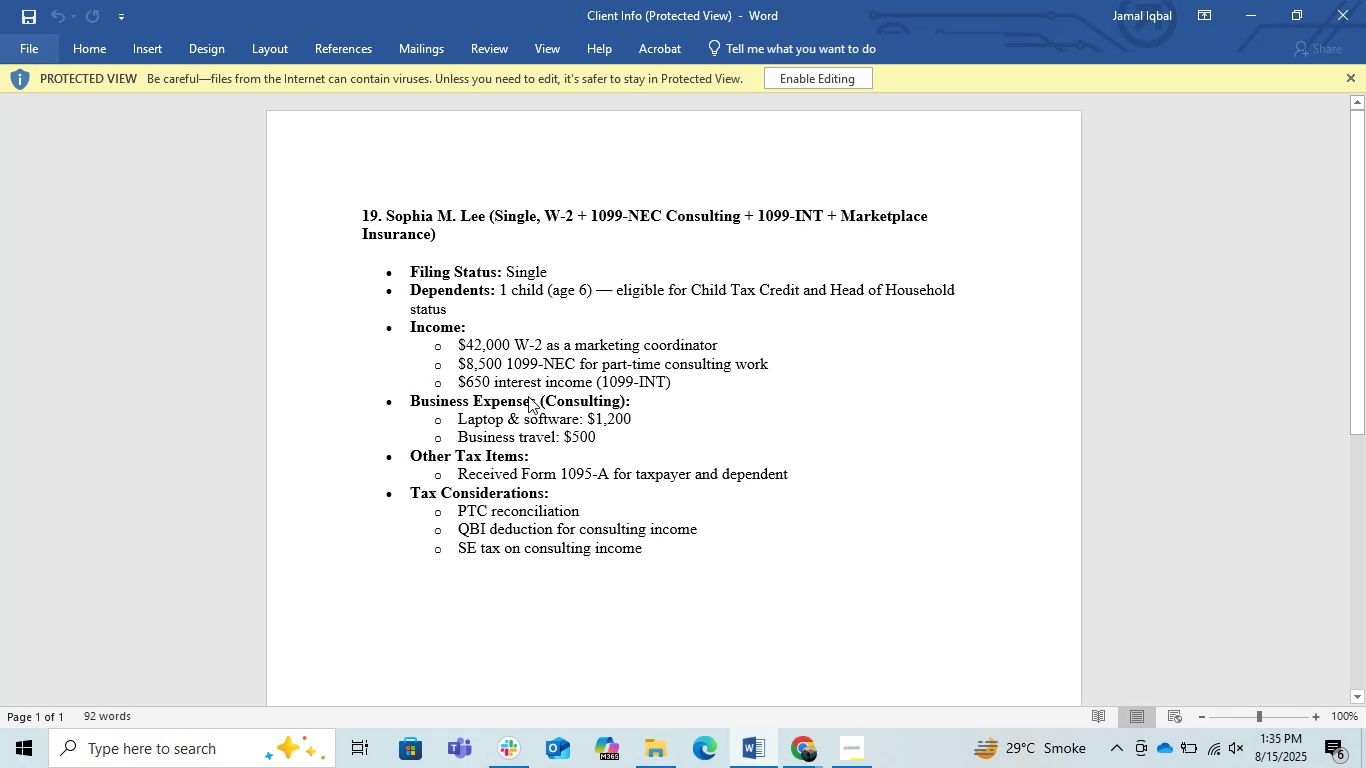 
key(Shift+ShiftLeft)
 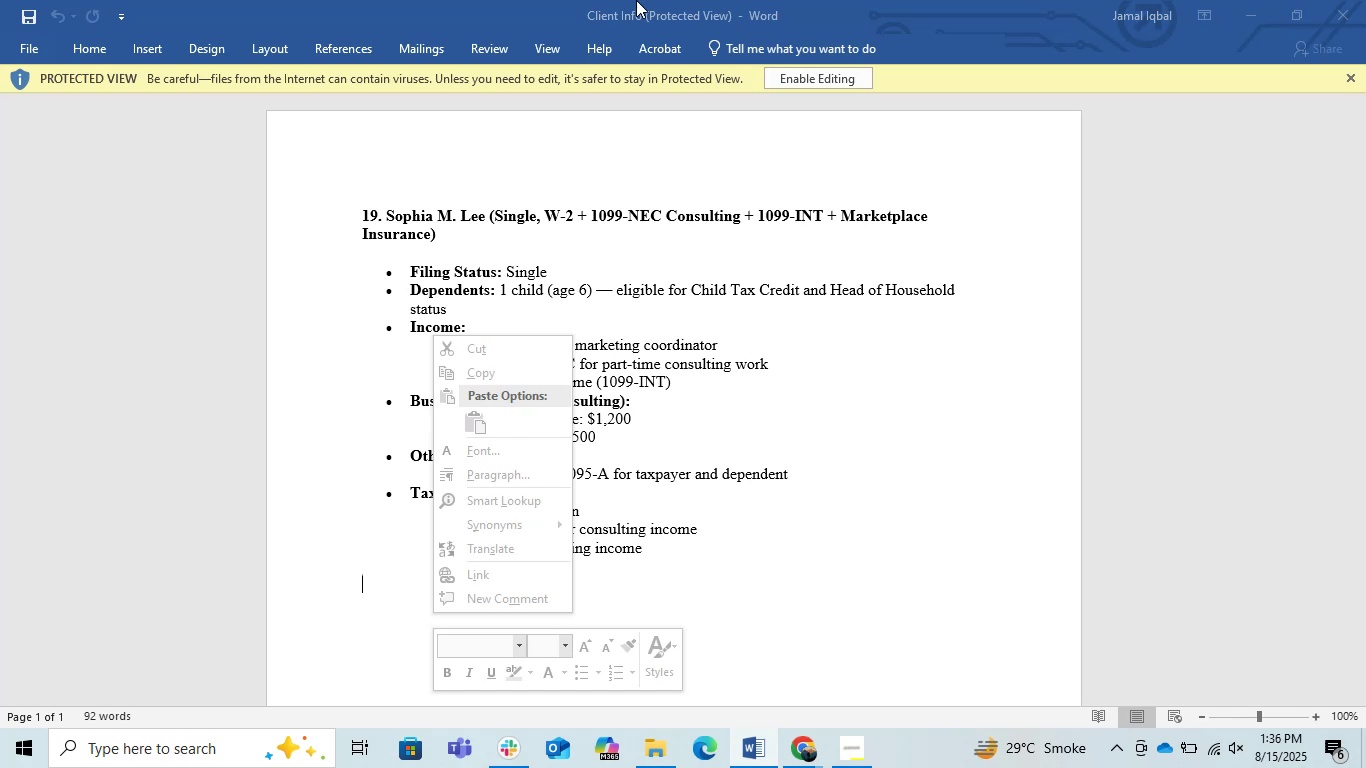 
wait(30.7)
 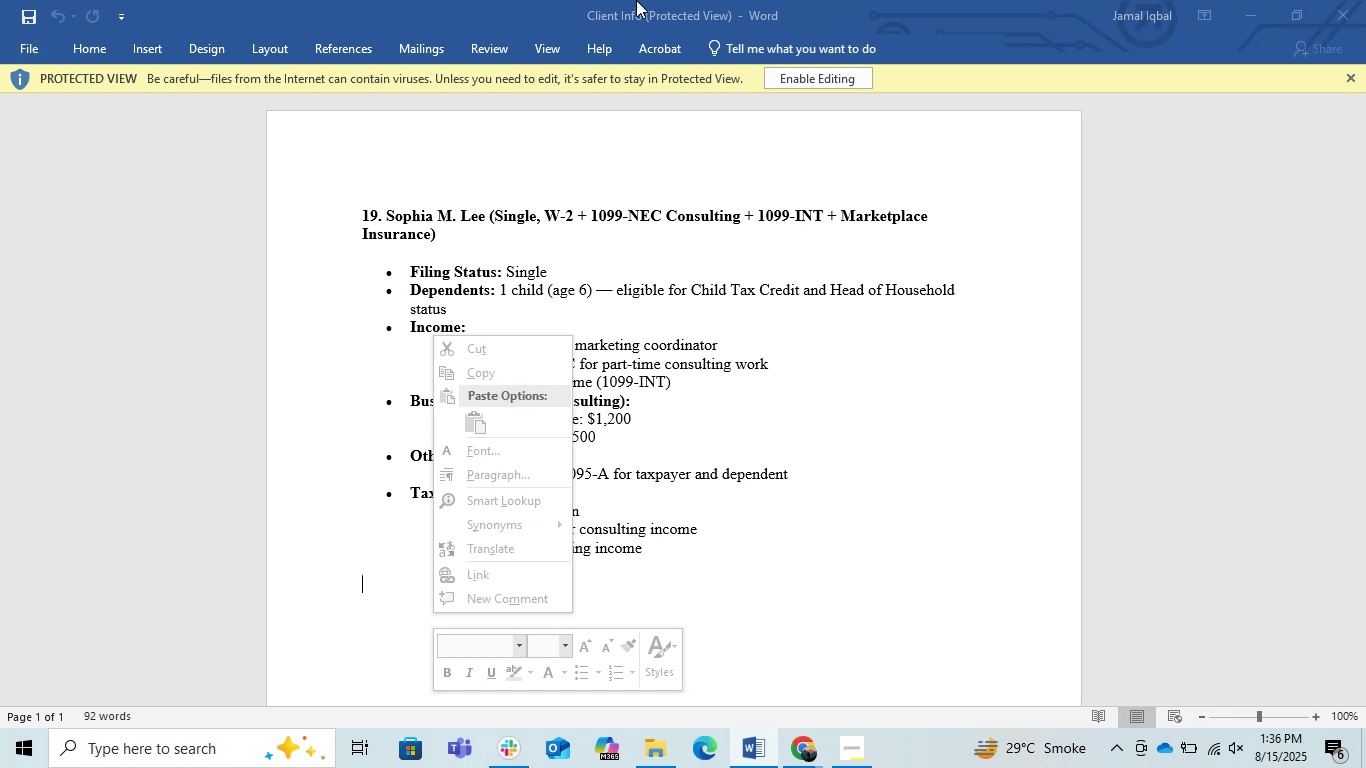 
scroll: coordinate [817, 174], scroll_direction: up, amount: 1.0
 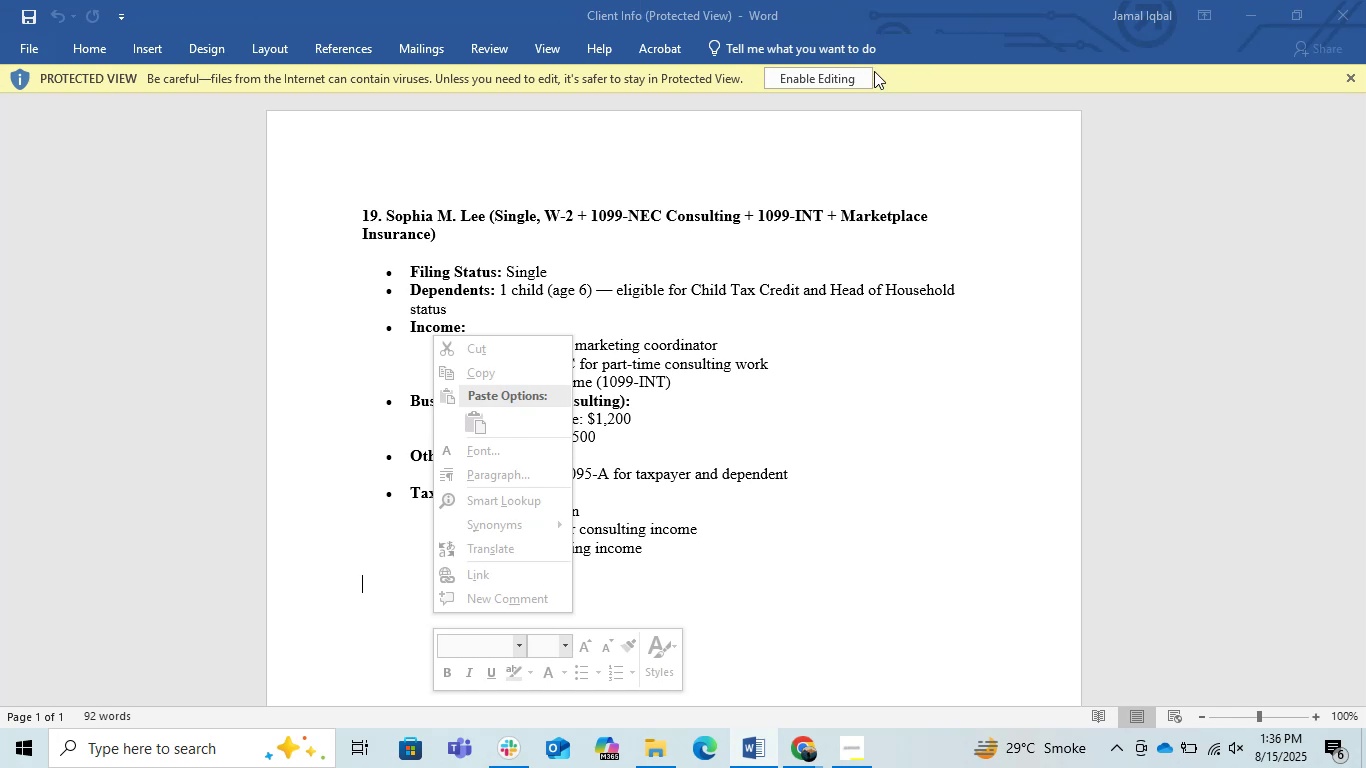 
double_click([841, 97])
 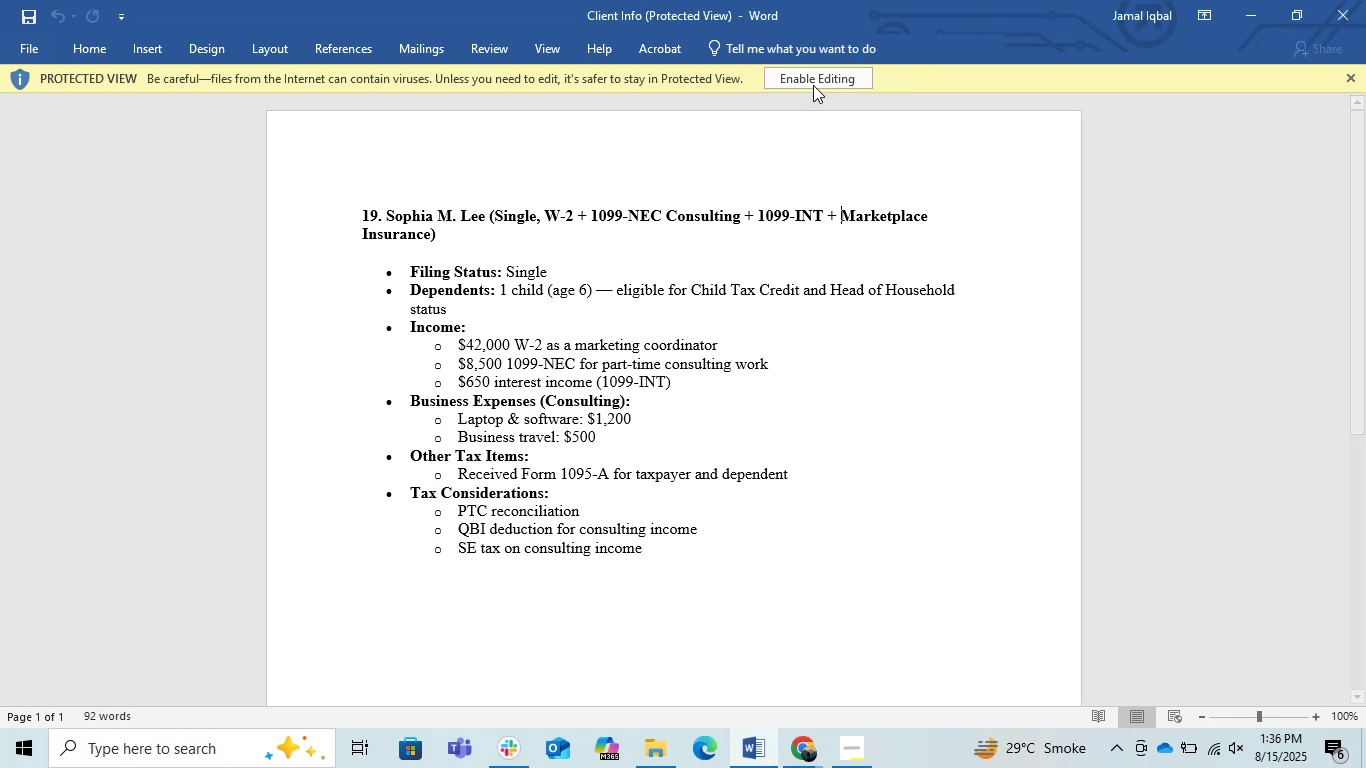 
left_click([813, 78])
 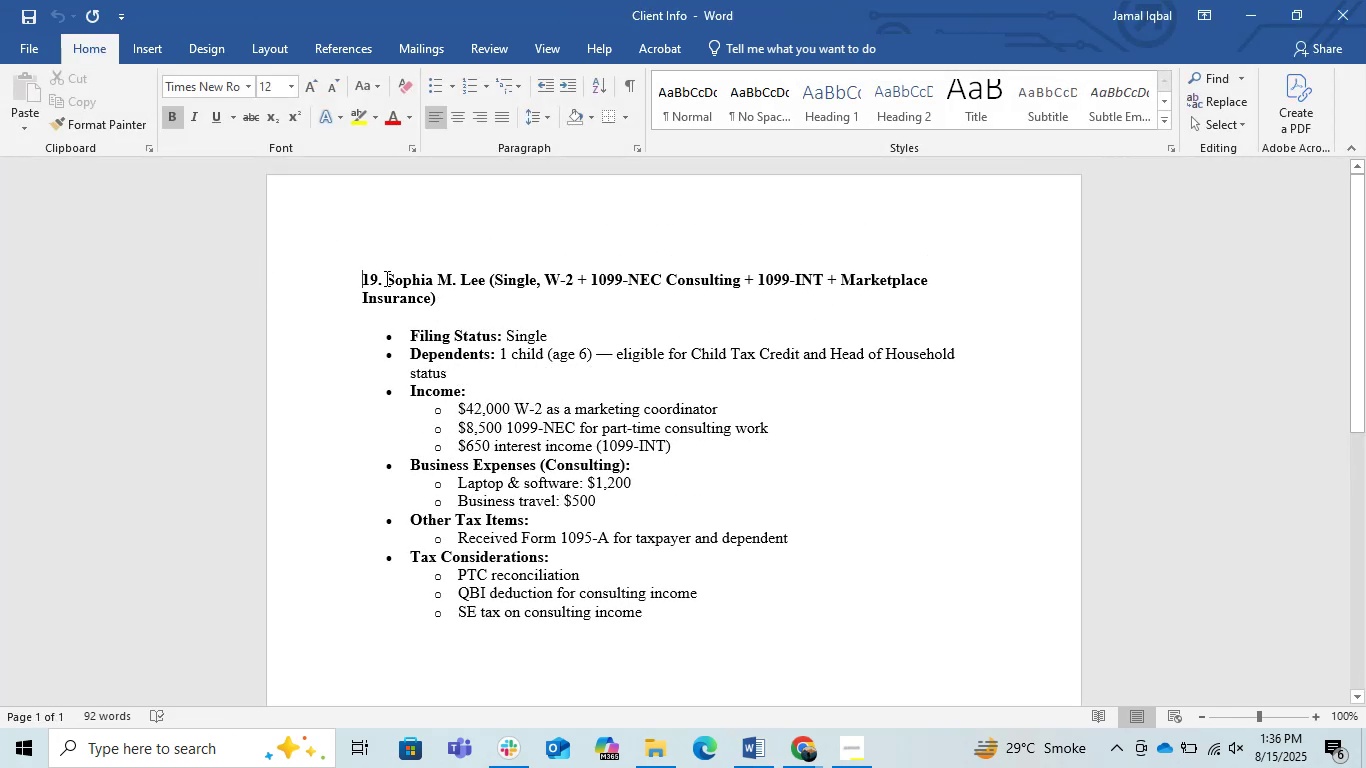 
wait(7.19)
 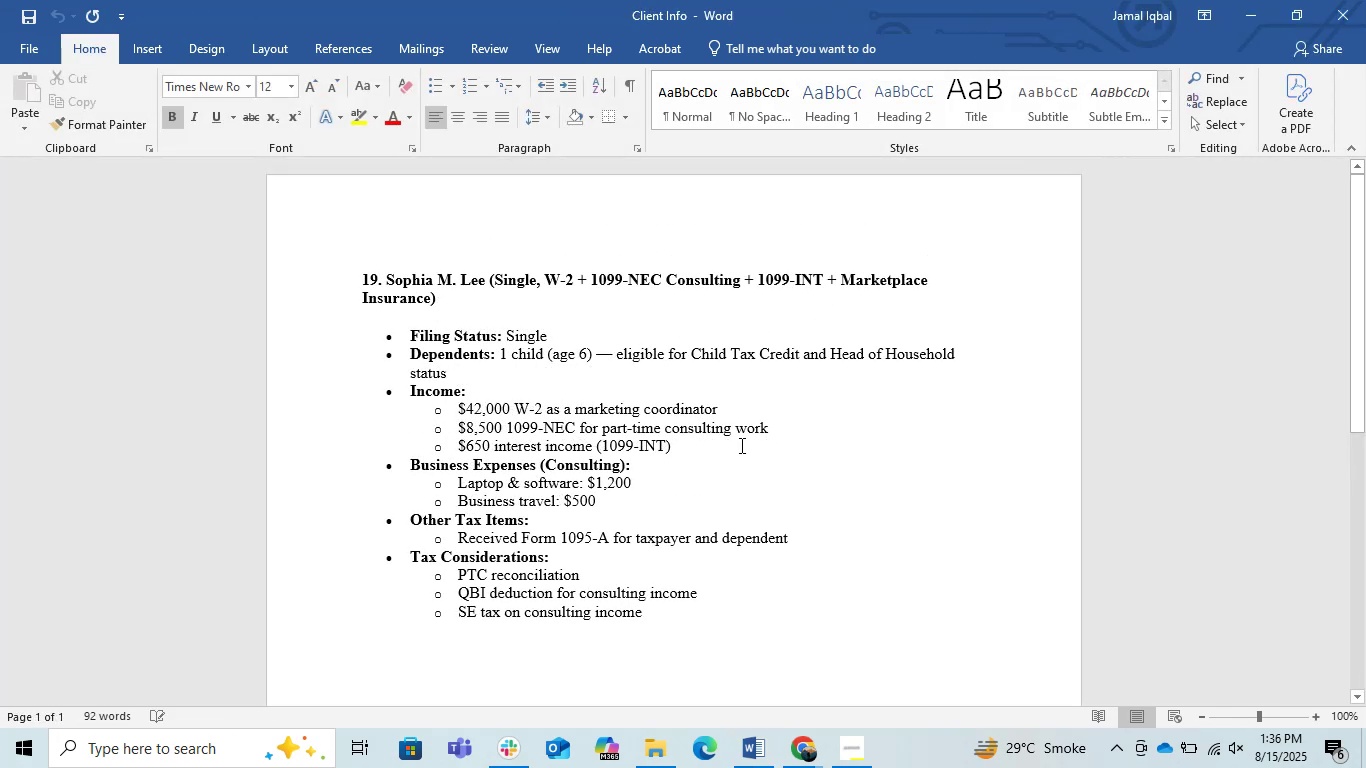 
hold_key(key=ShiftLeft, duration=0.86)
 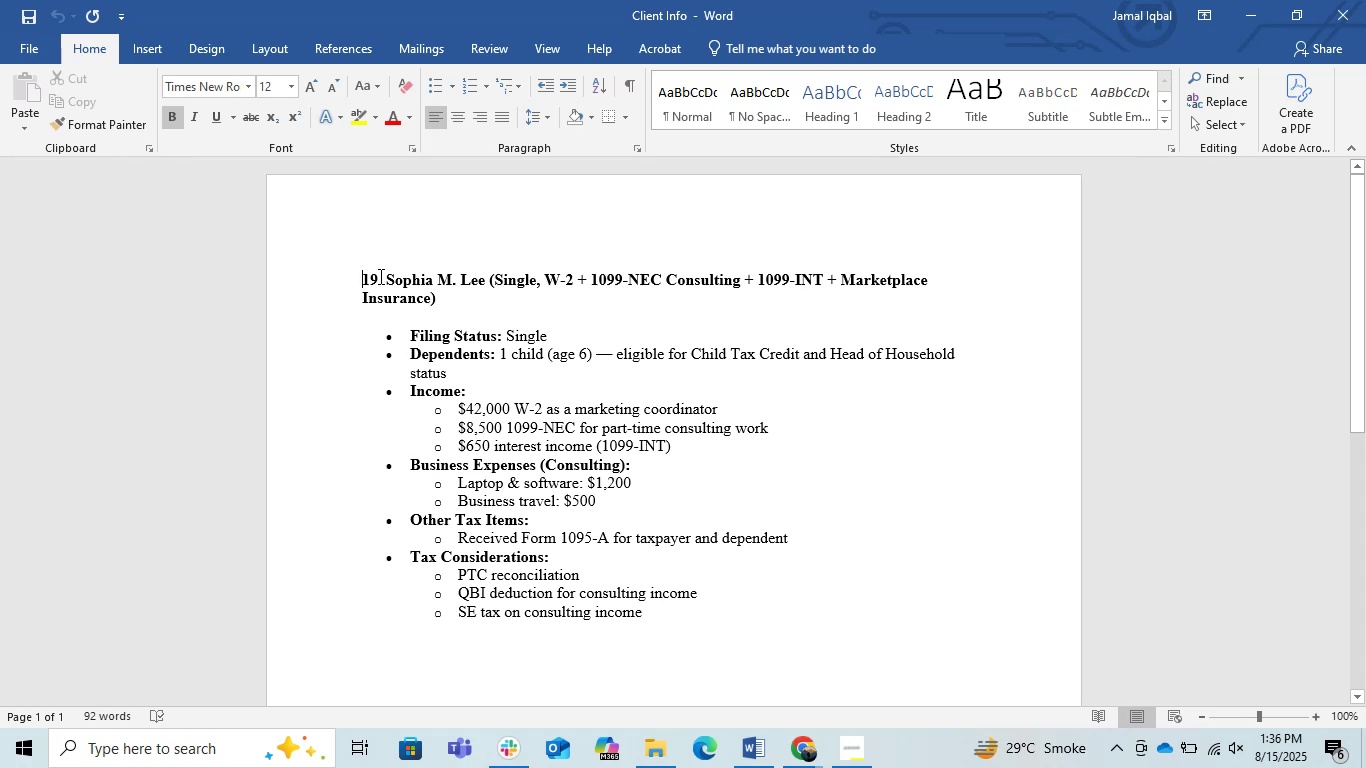 
key(Control+Insert)
 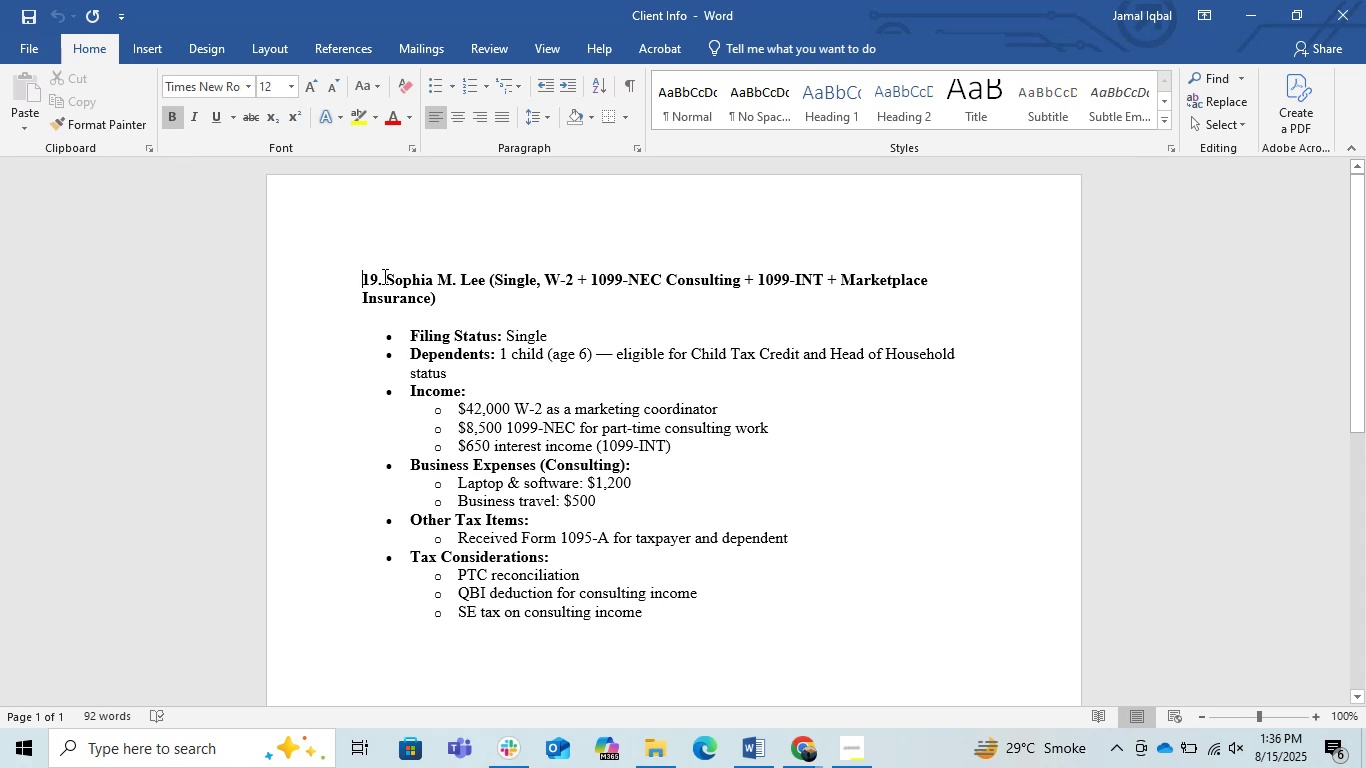 
key(PrintScreen)
 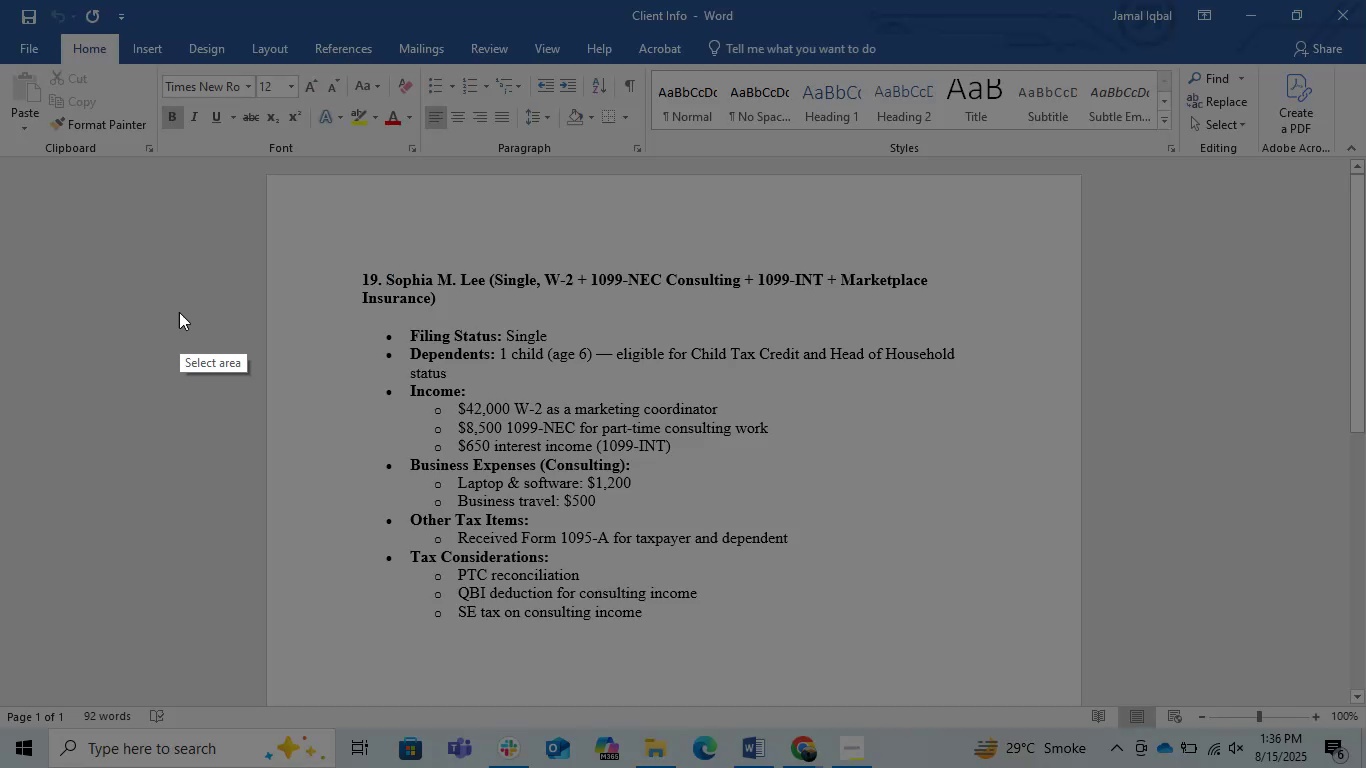 
left_click_drag(start_coordinate=[260, 210], to_coordinate=[1038, 683])
 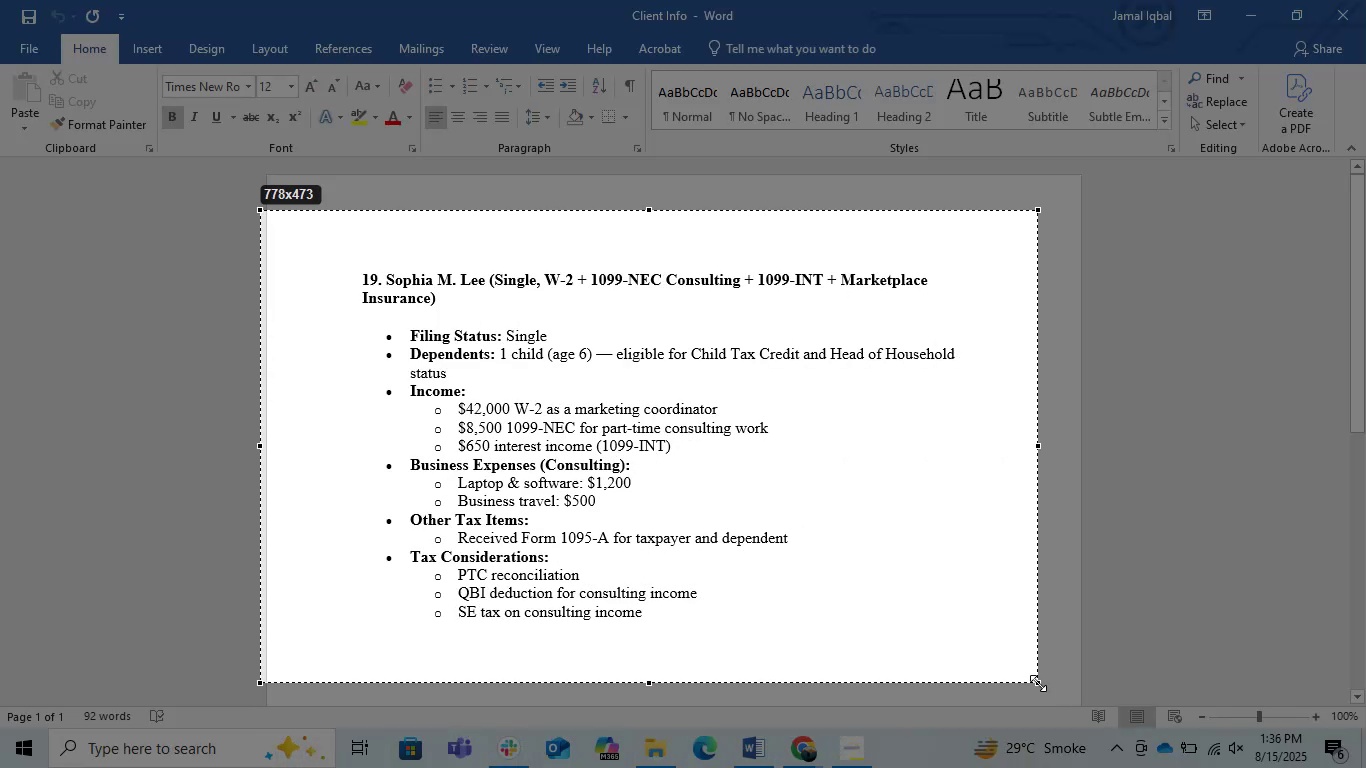 
key(Control+C)
 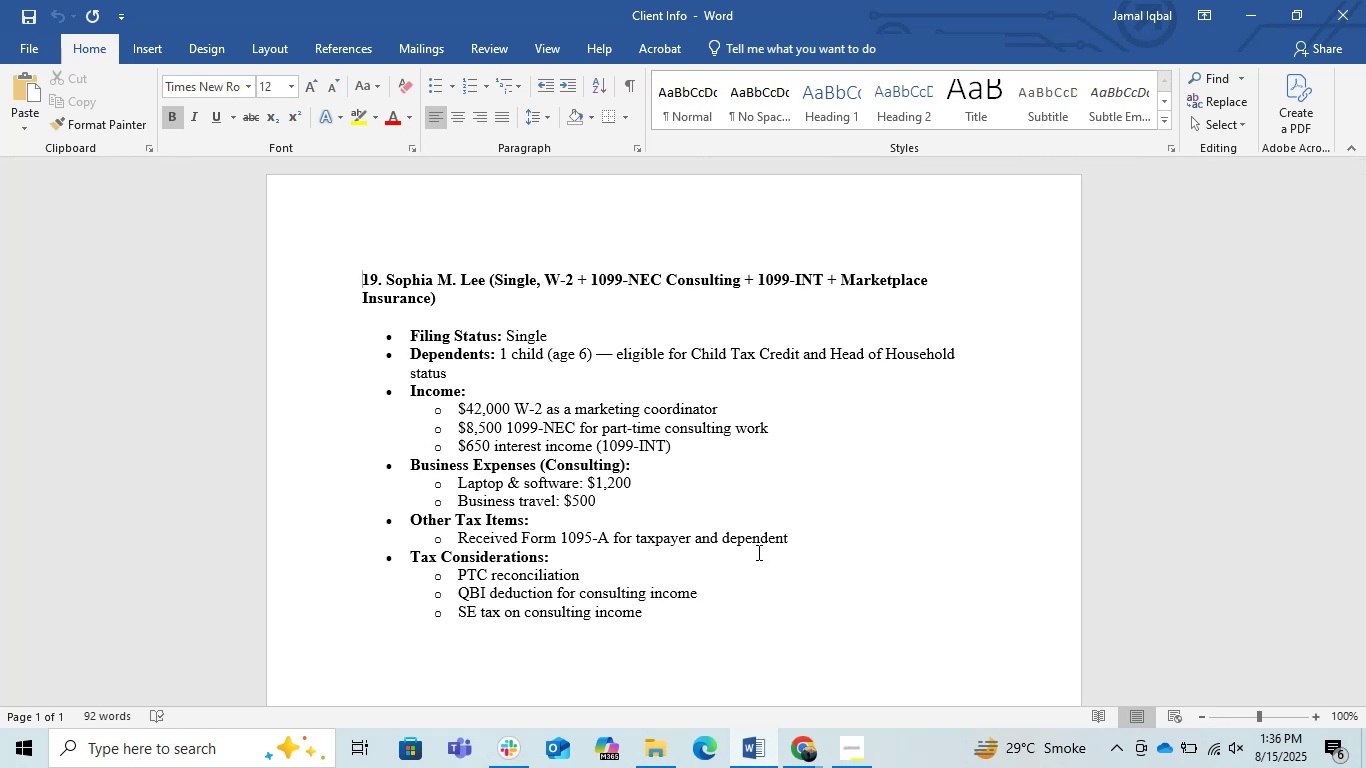 
wait(27.54)
 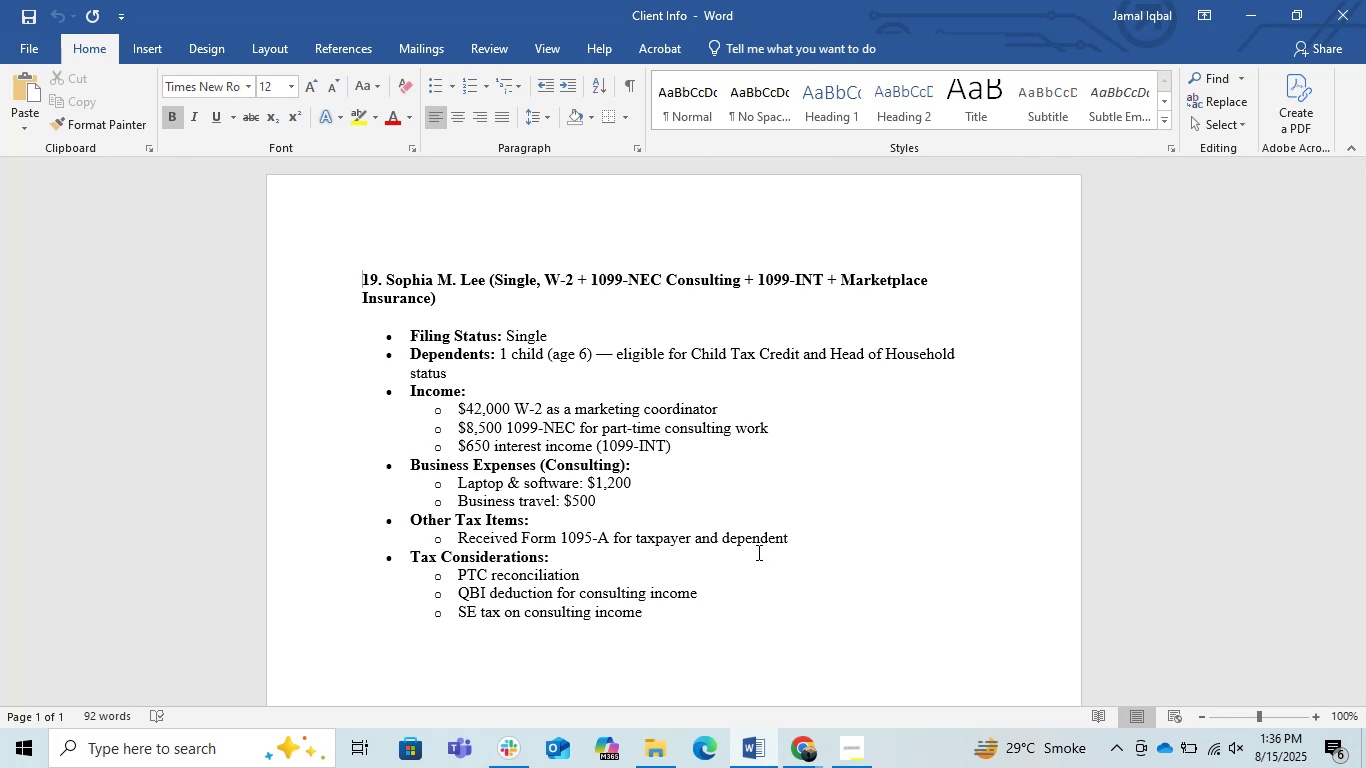 
left_click([849, 764])
 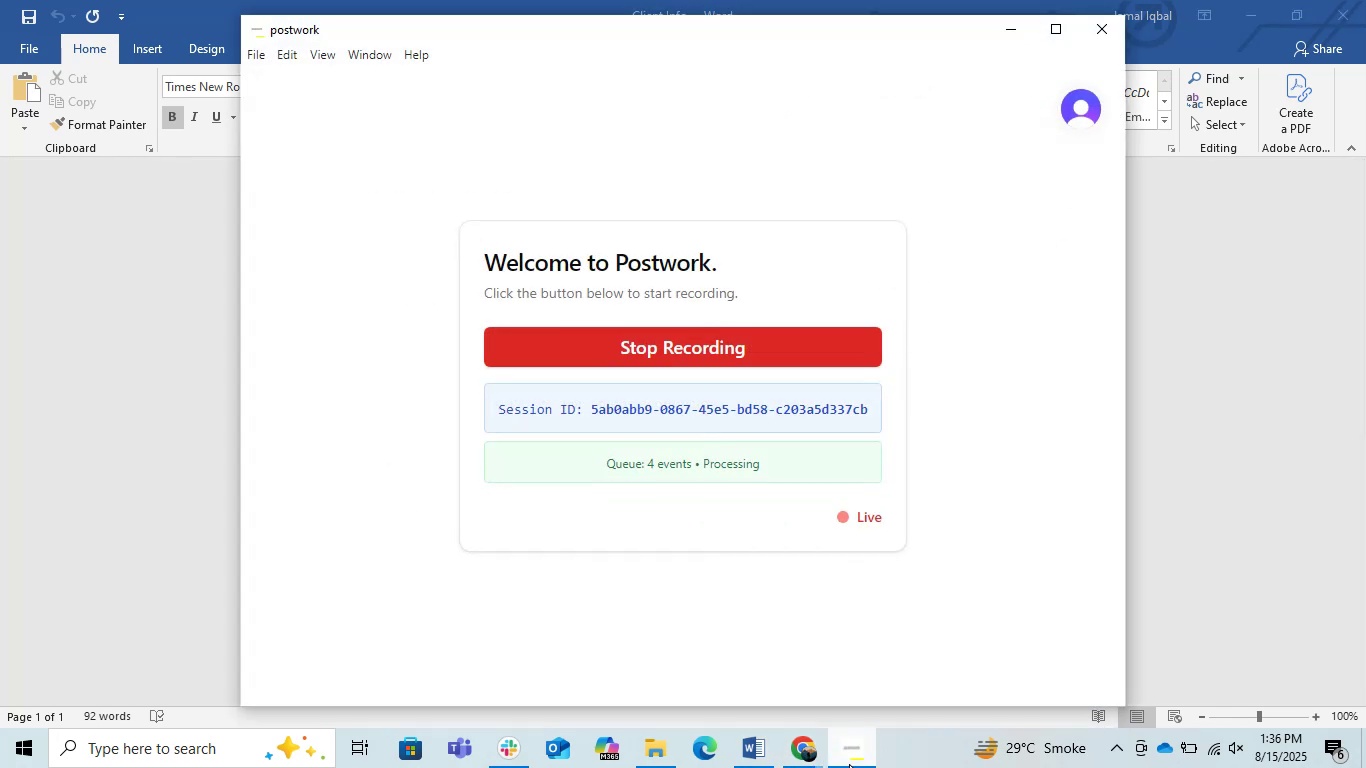 
left_click([849, 764])
 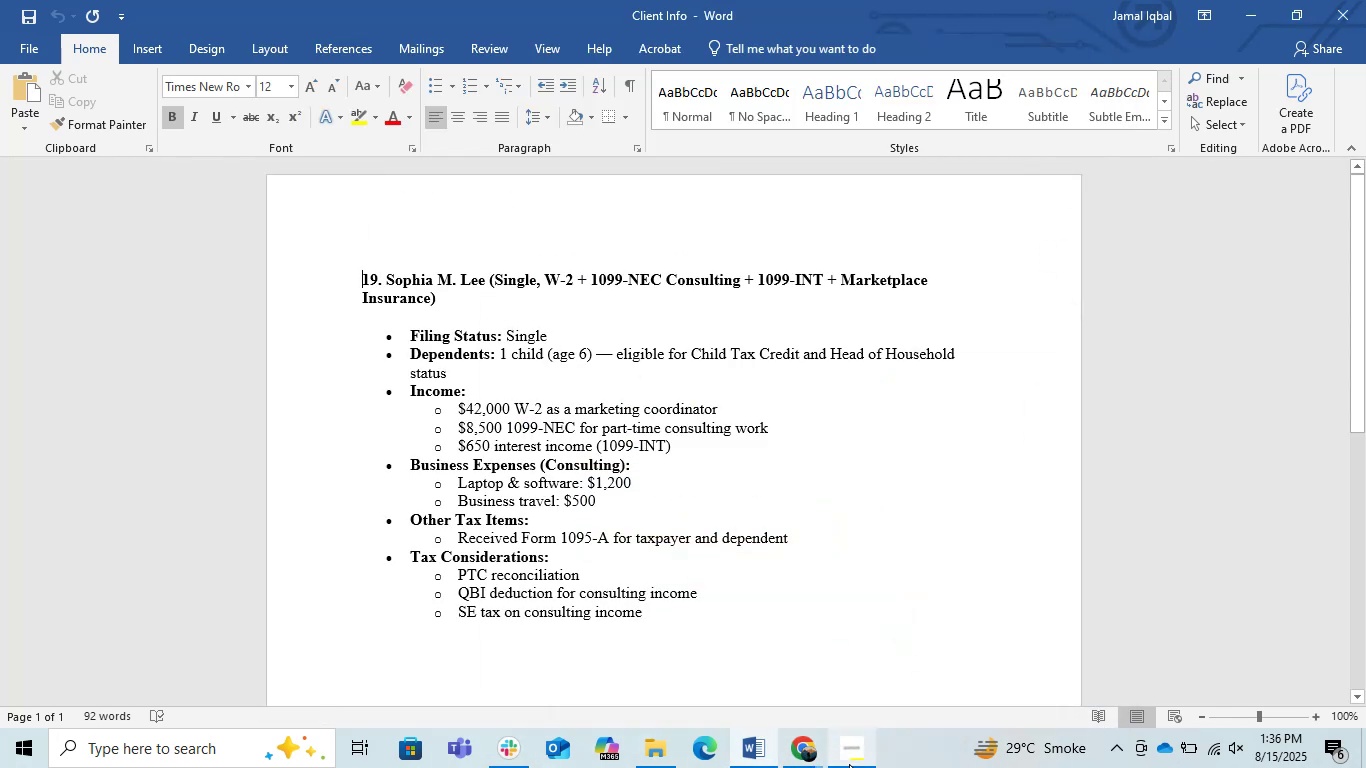 
left_click([849, 764])
 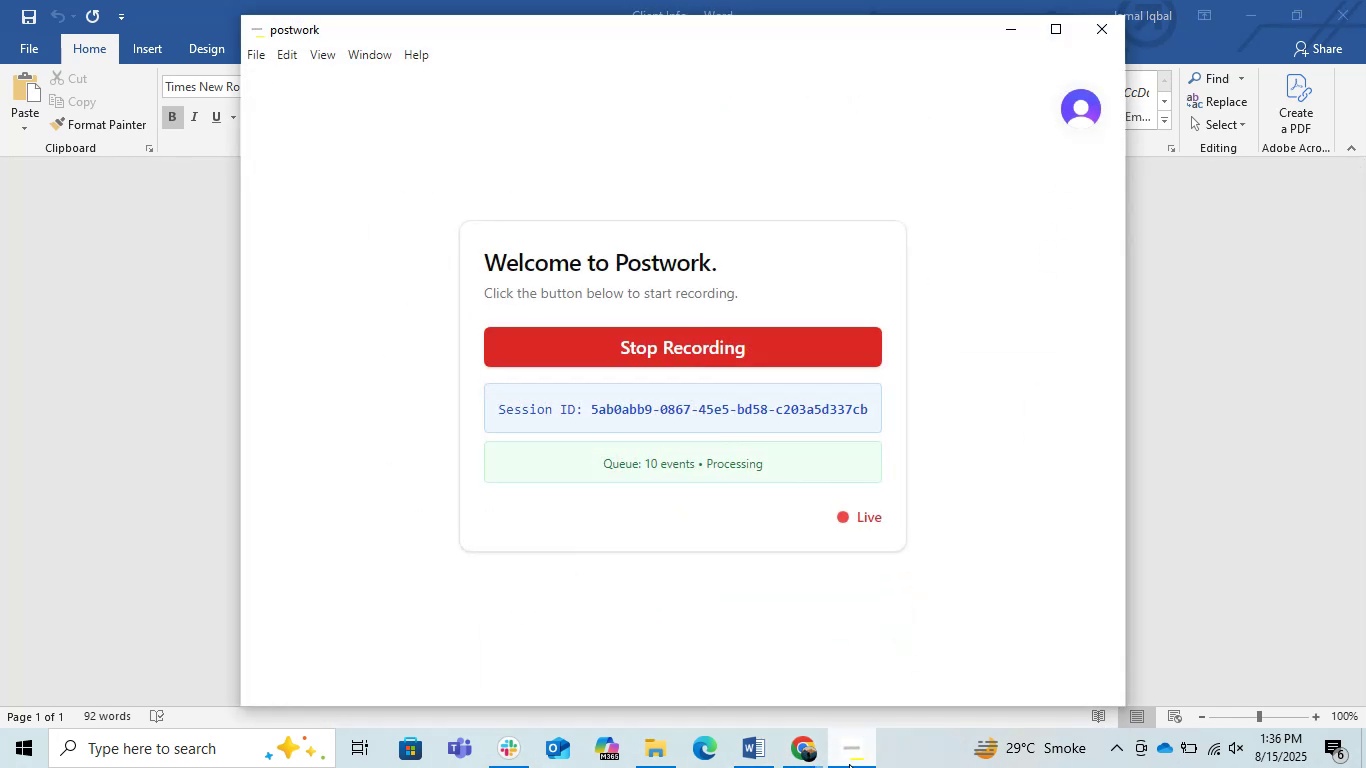 
left_click([849, 764])
 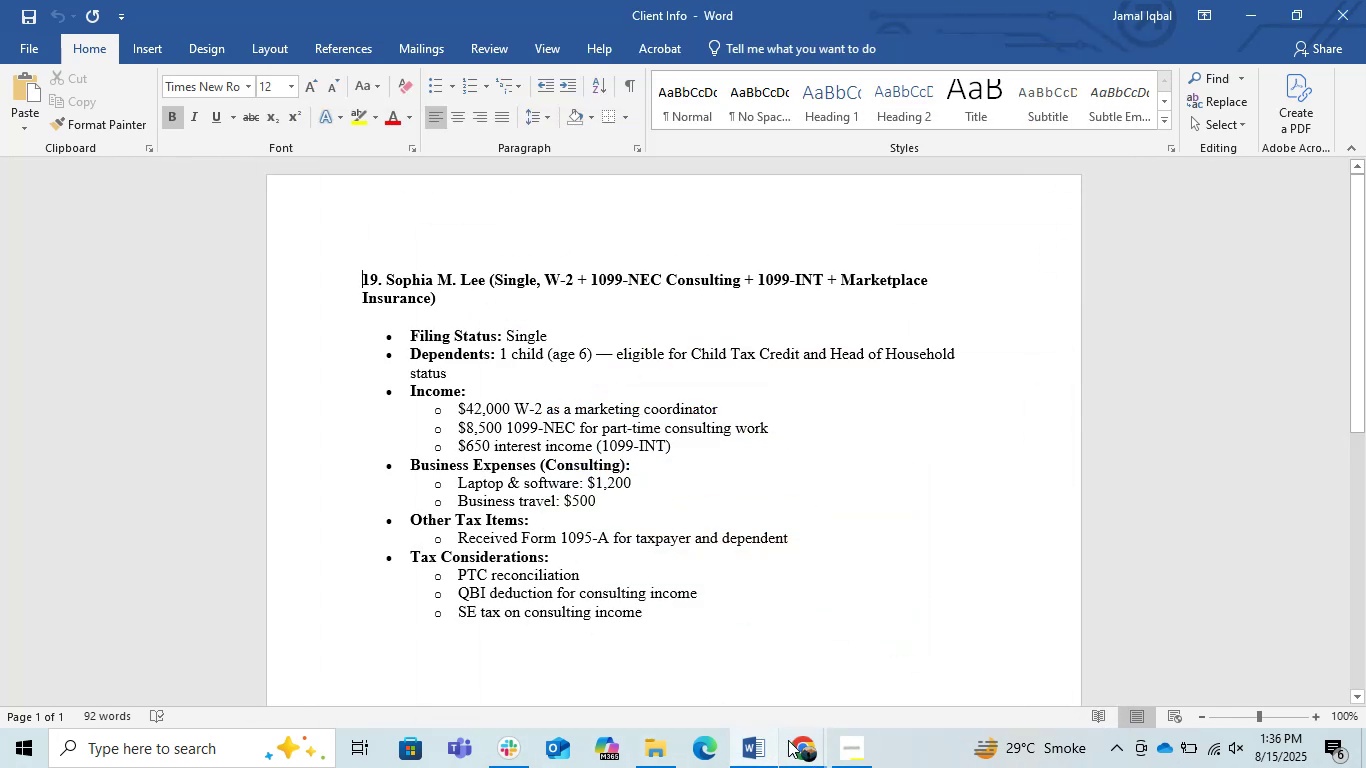 
left_click([788, 740])
 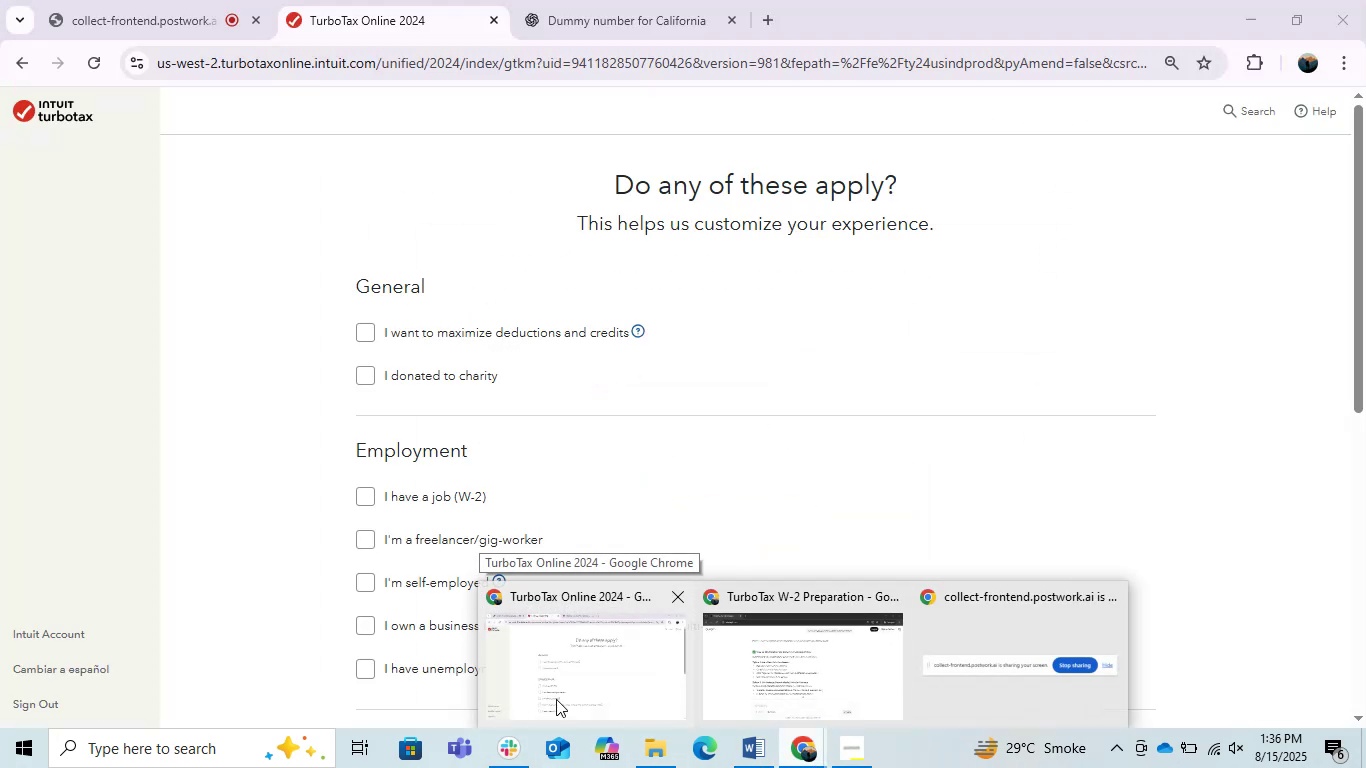 
left_click([742, 686])
 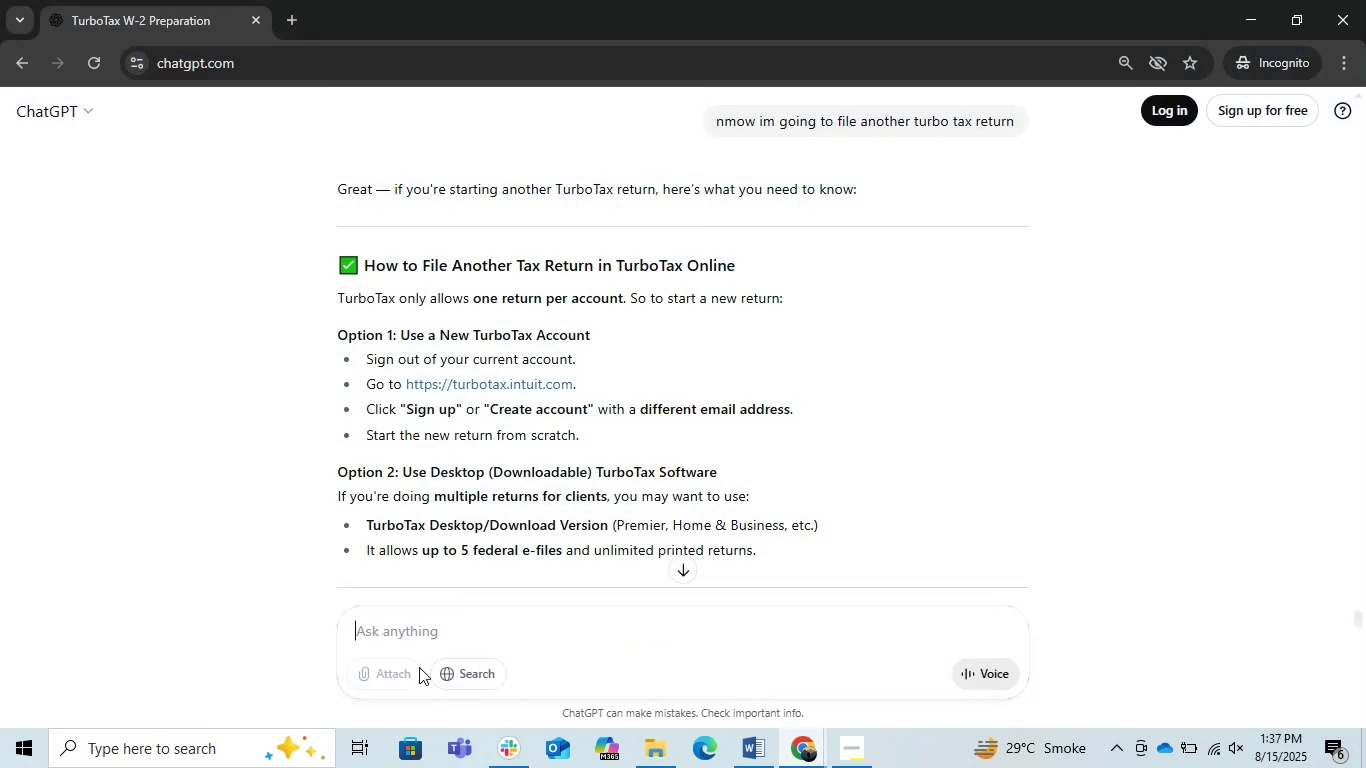 
key(Control+V)
 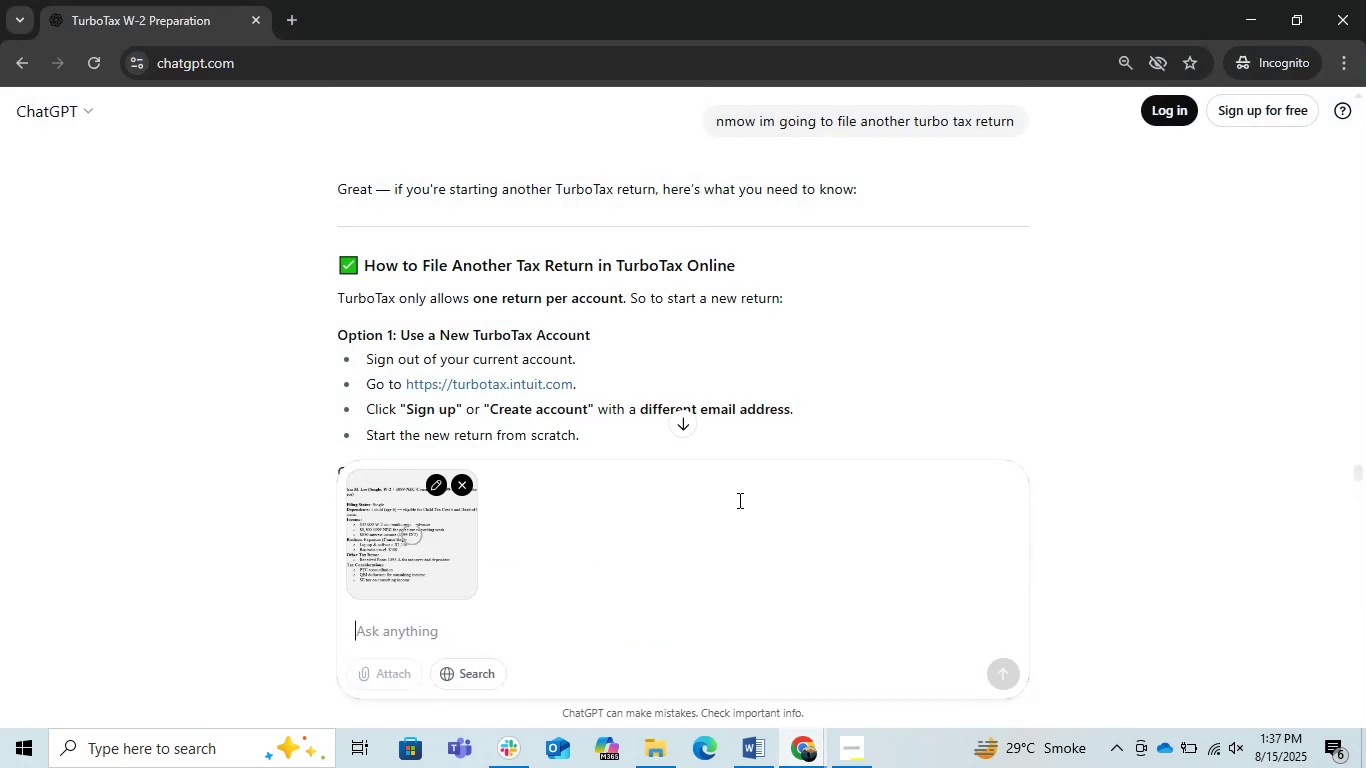 
scroll: coordinate [784, 297], scroll_direction: down, amount: 5.0
 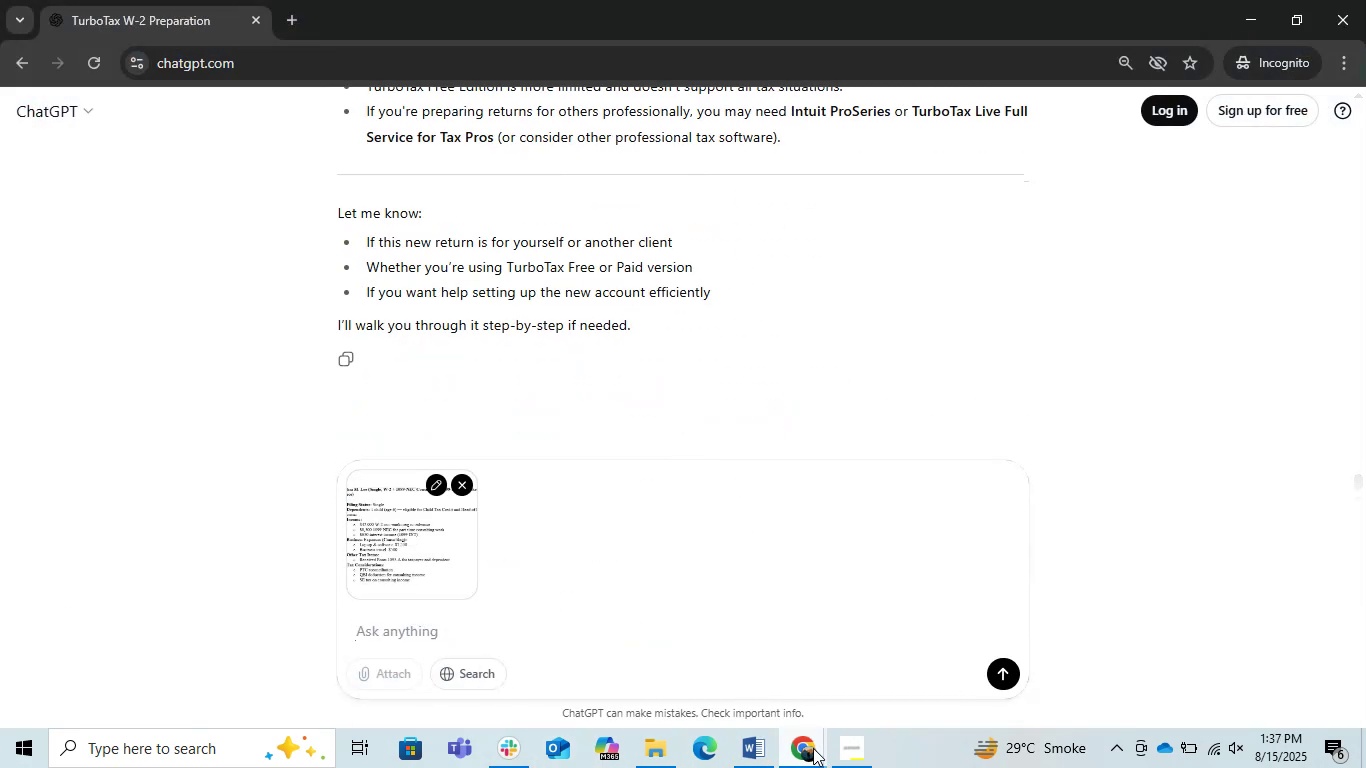 
left_click([998, 665])
 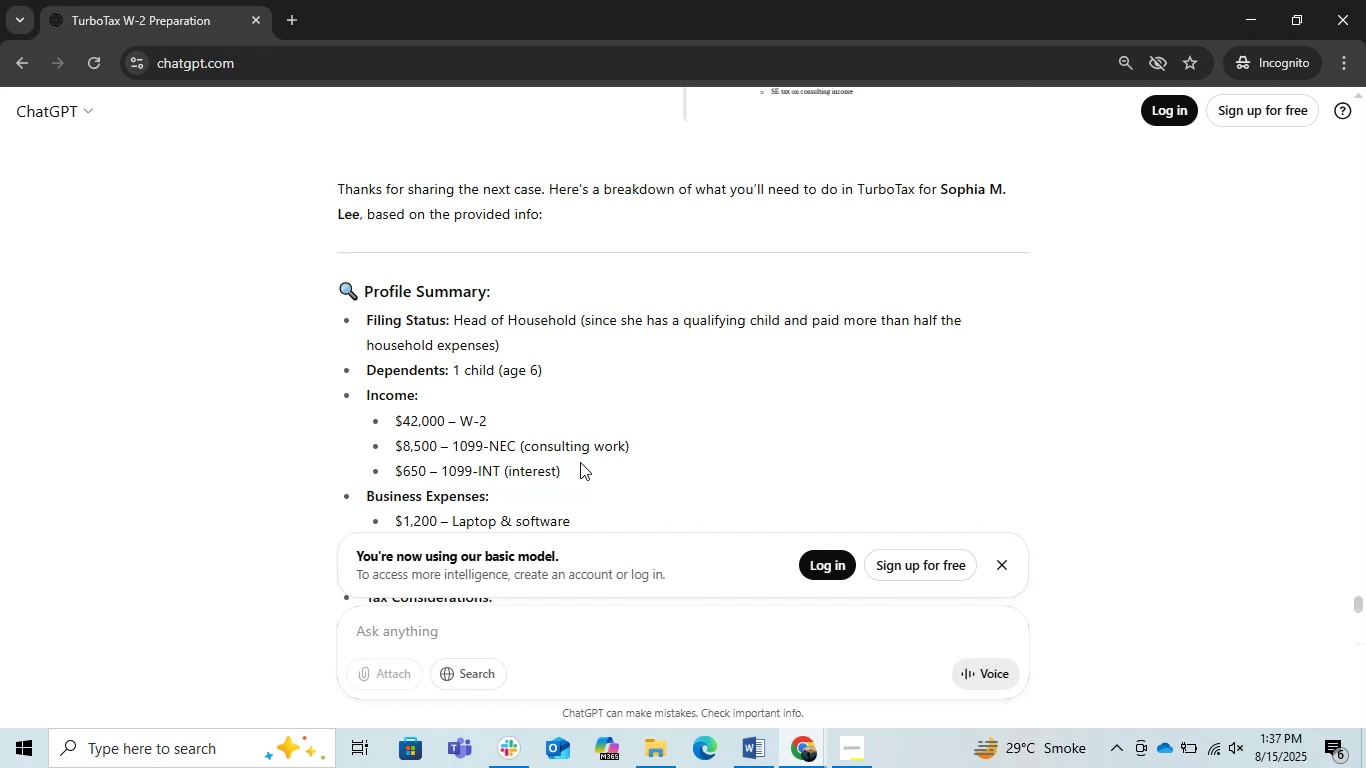 
wait(23.36)
 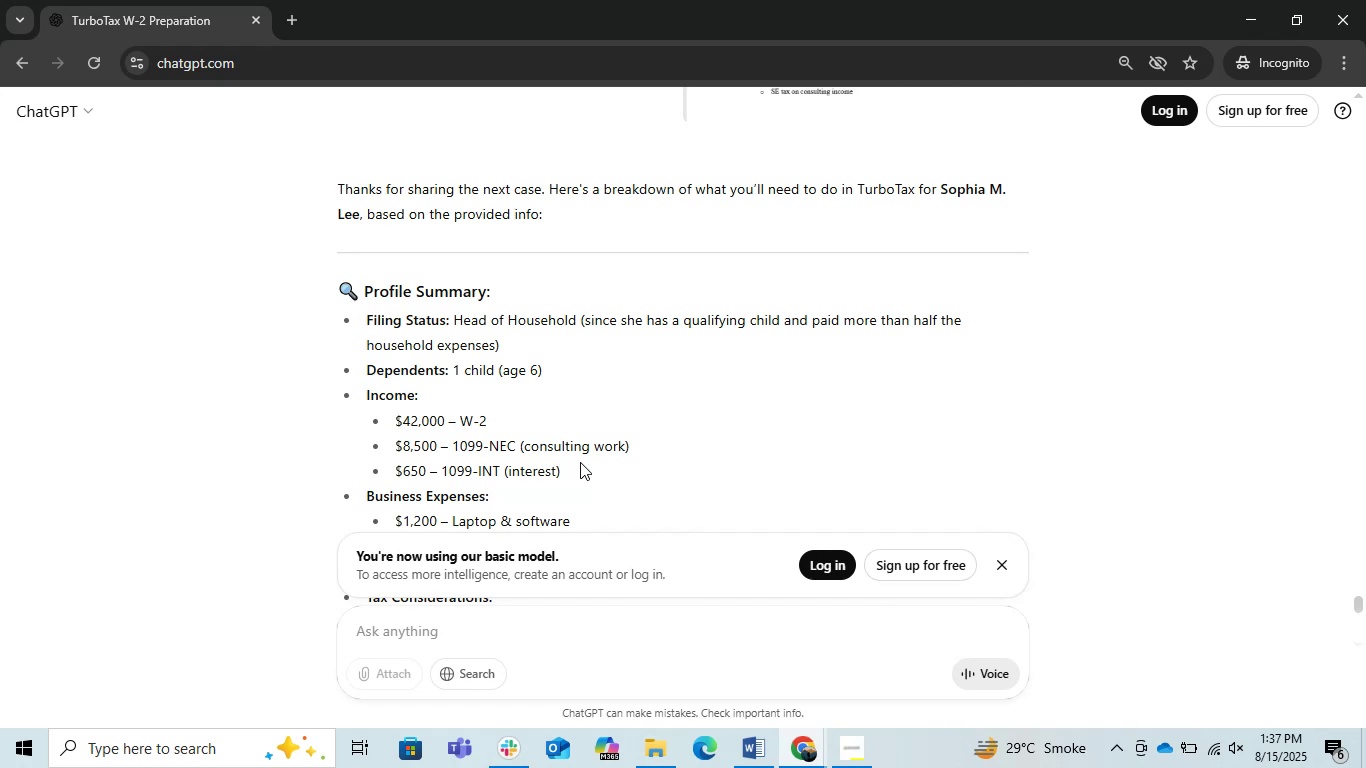 
left_click([1004, 557])
 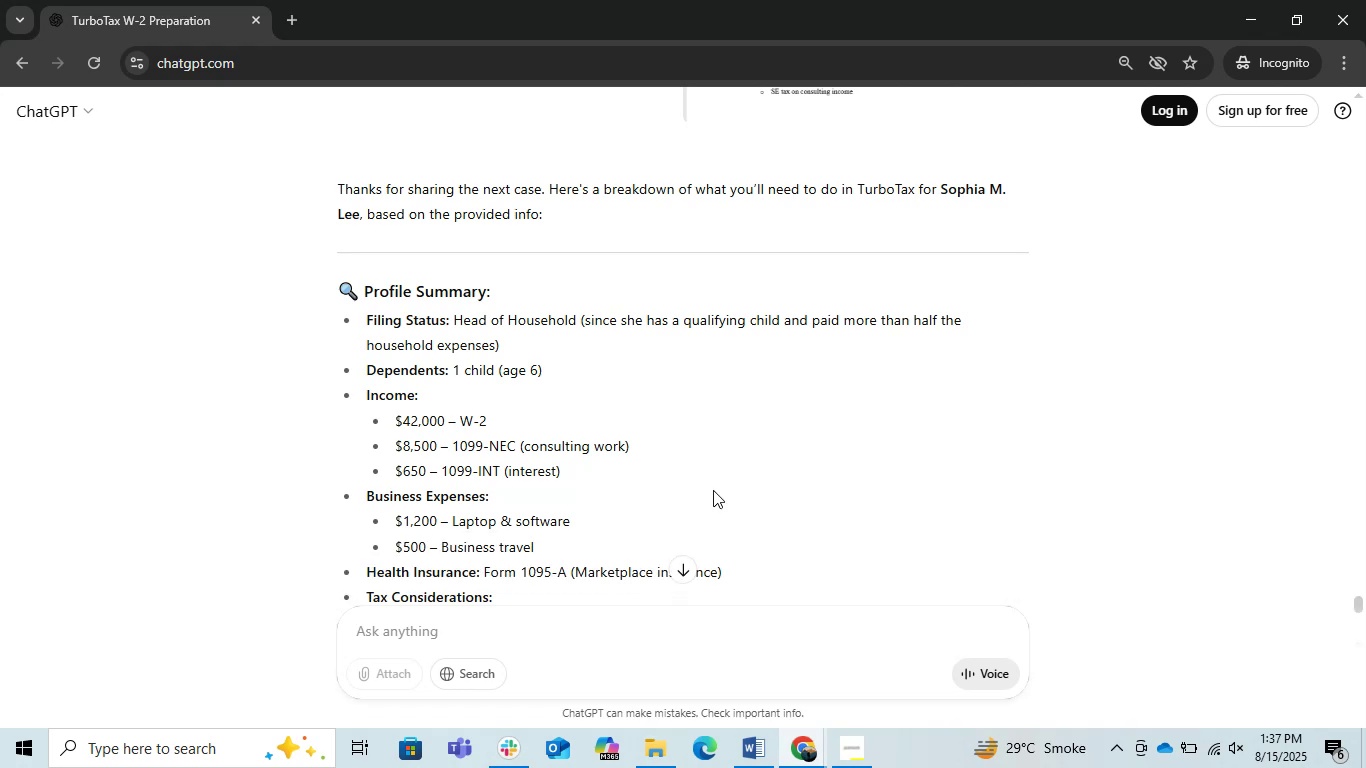 
scroll: coordinate [622, 432], scroll_direction: down, amount: 2.0
 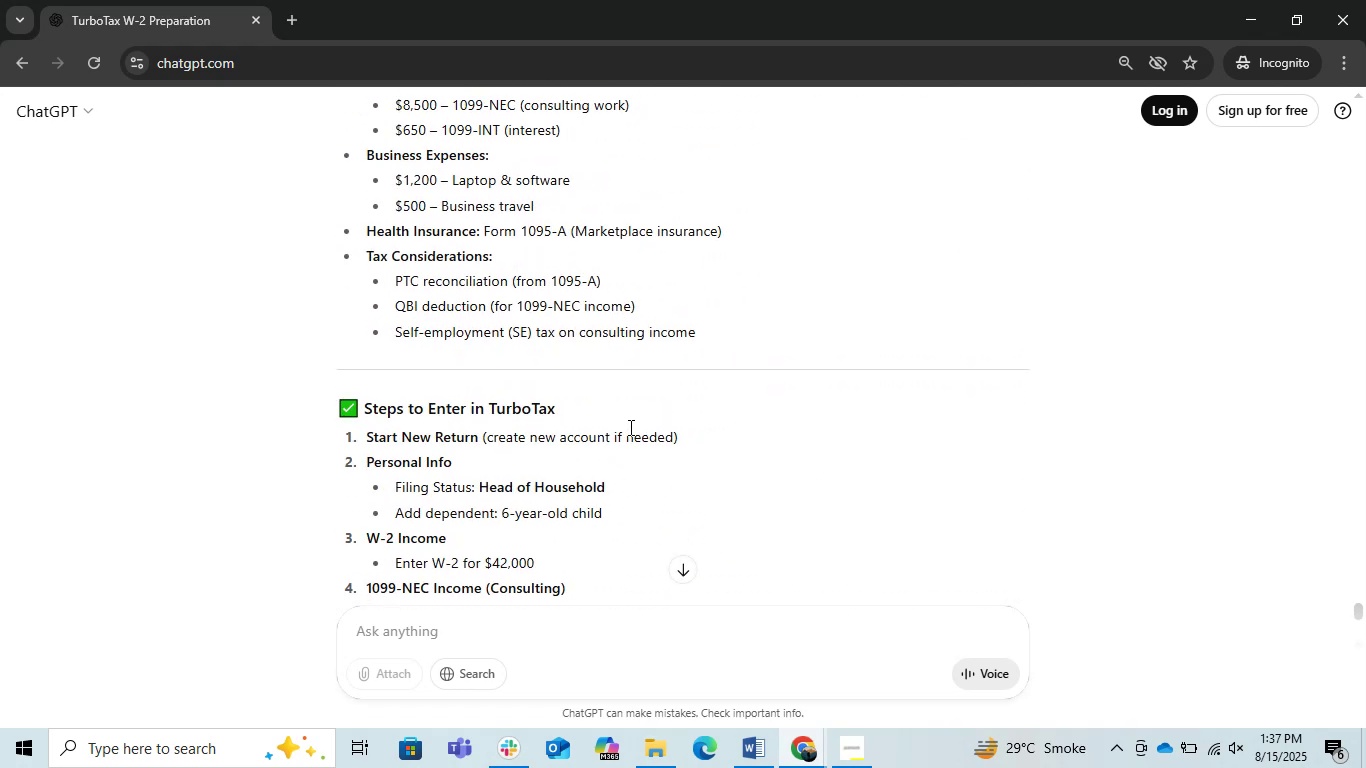 
scroll: coordinate [757, 451], scroll_direction: up, amount: 2.0
 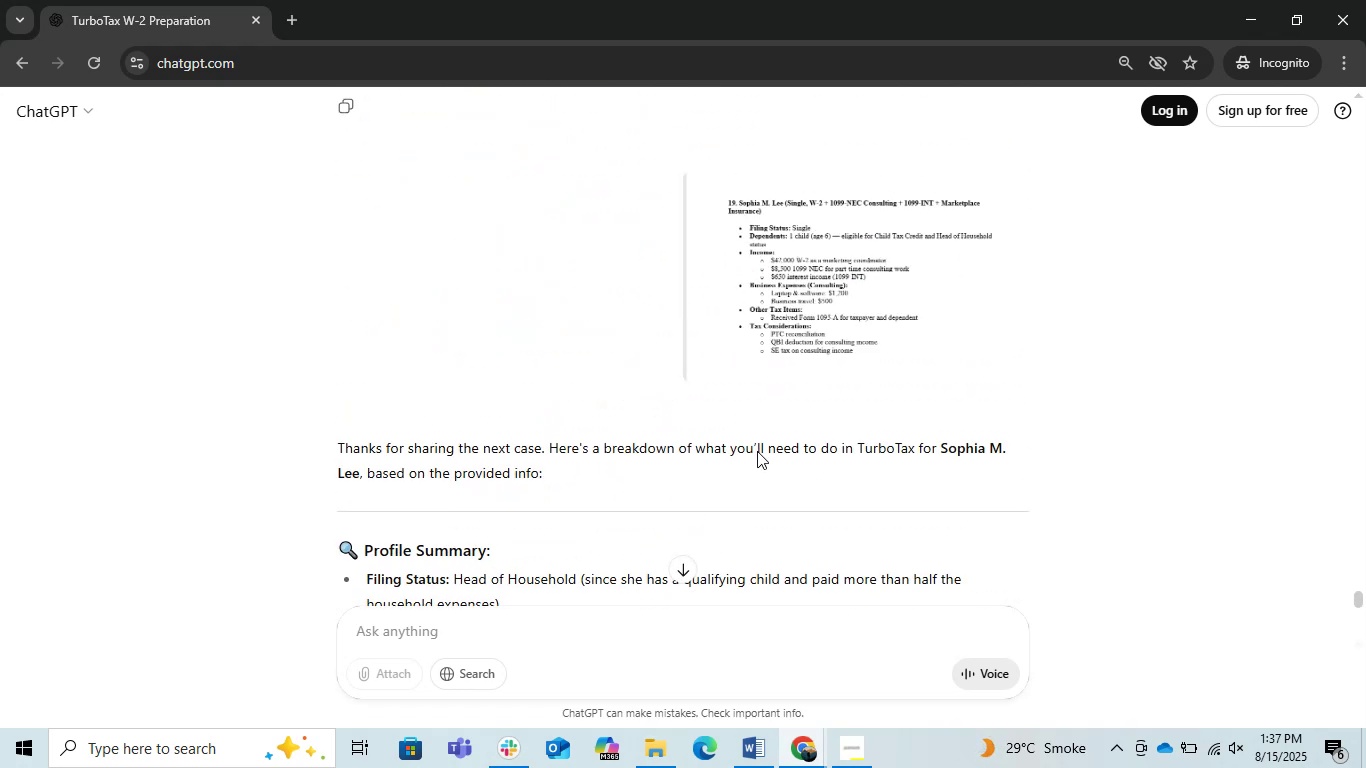 
scroll: coordinate [757, 451], scroll_direction: down, amount: 1.0
 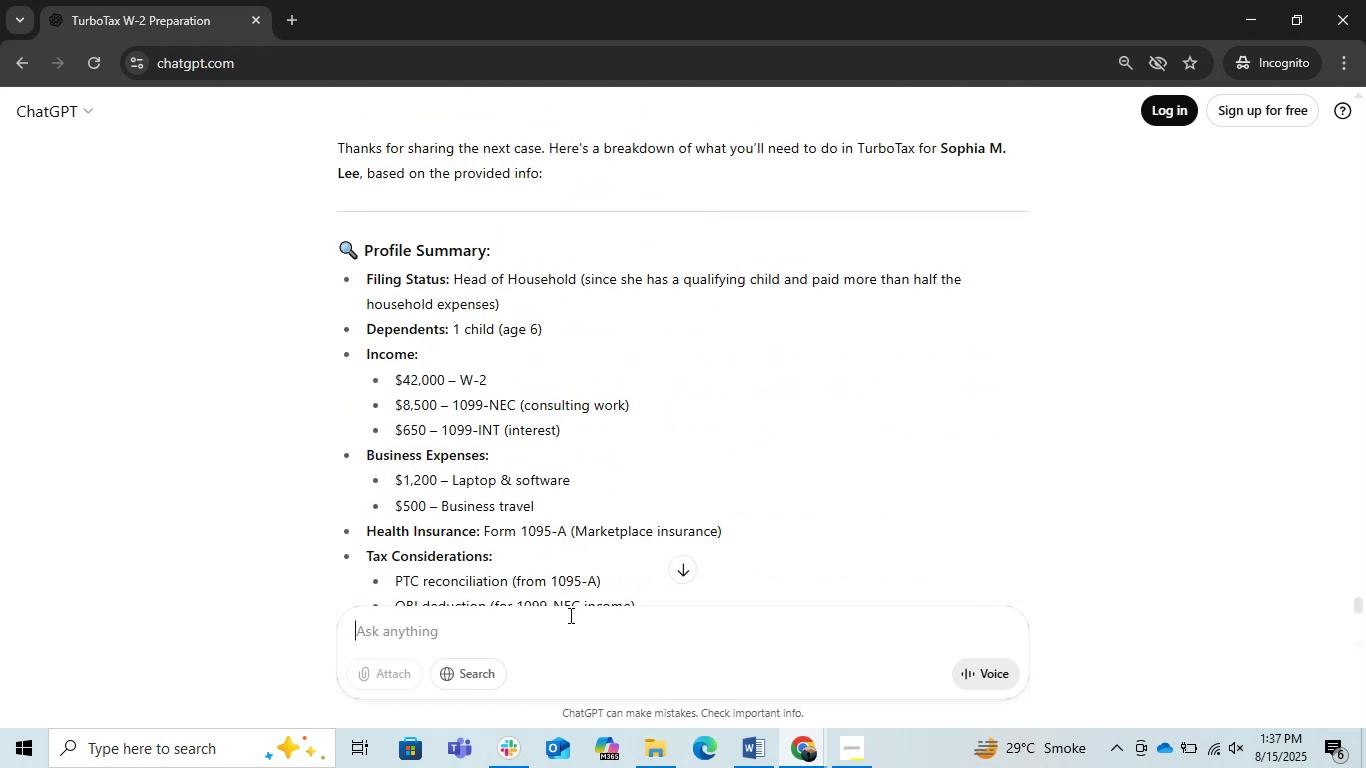 
type(ARE YOU READY TO GI)
key(Backspace)
type(UIDE ME )
 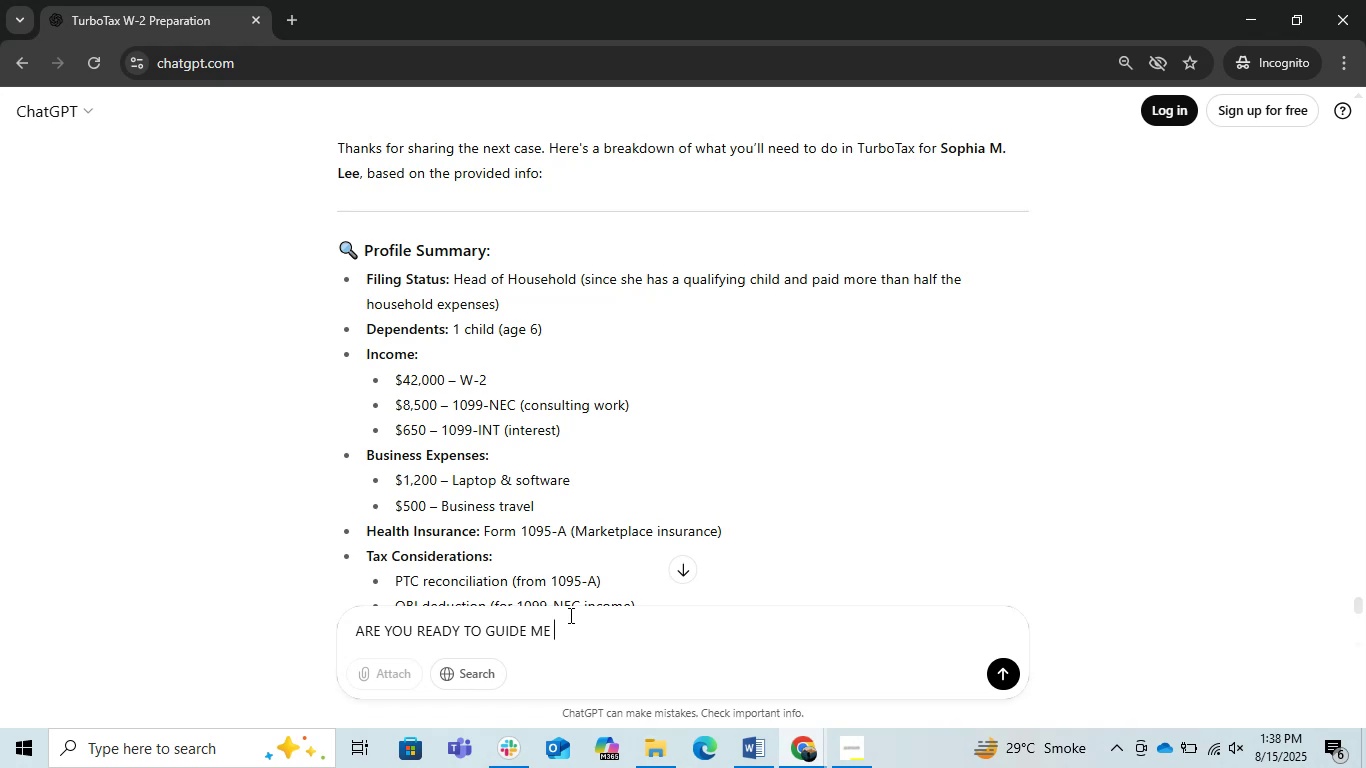 
wait(27.69)
 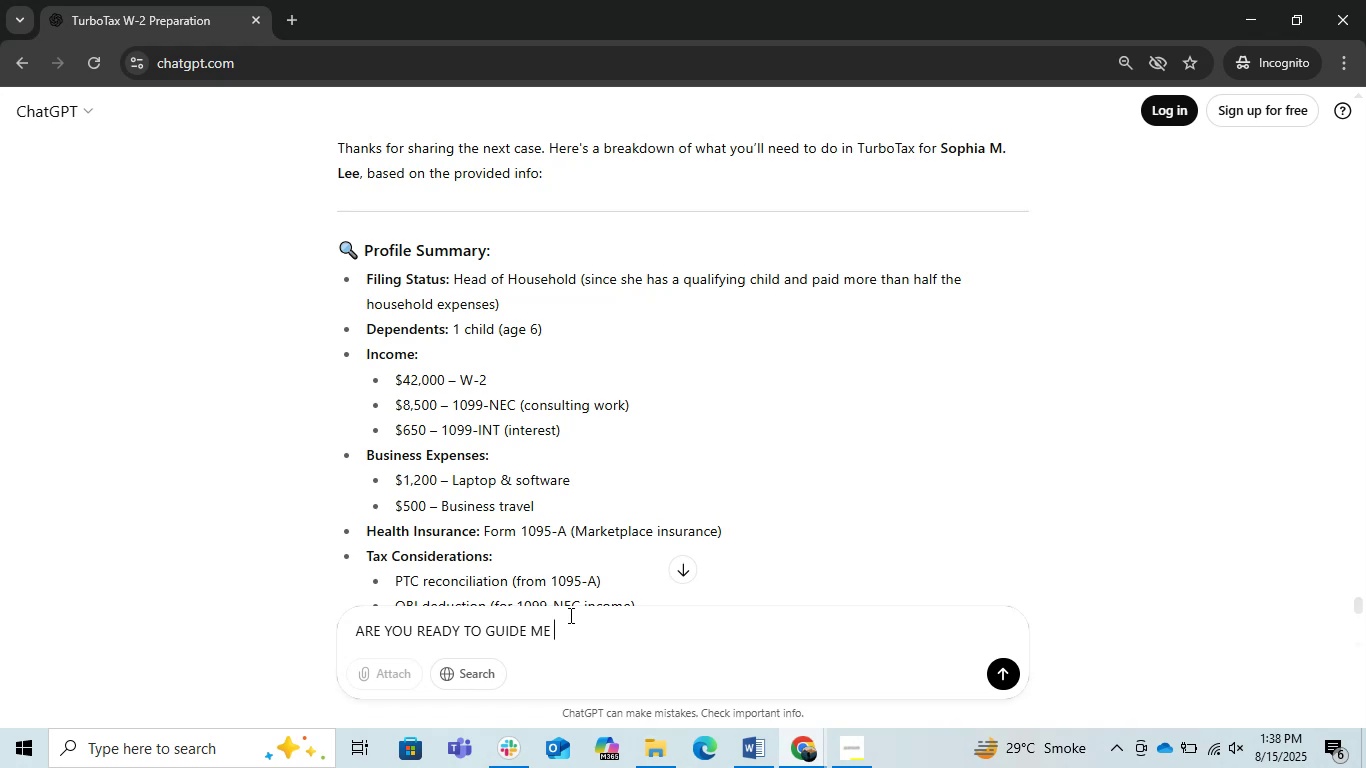 
scroll: coordinate [735, 510], scroll_direction: down, amount: 5.0
 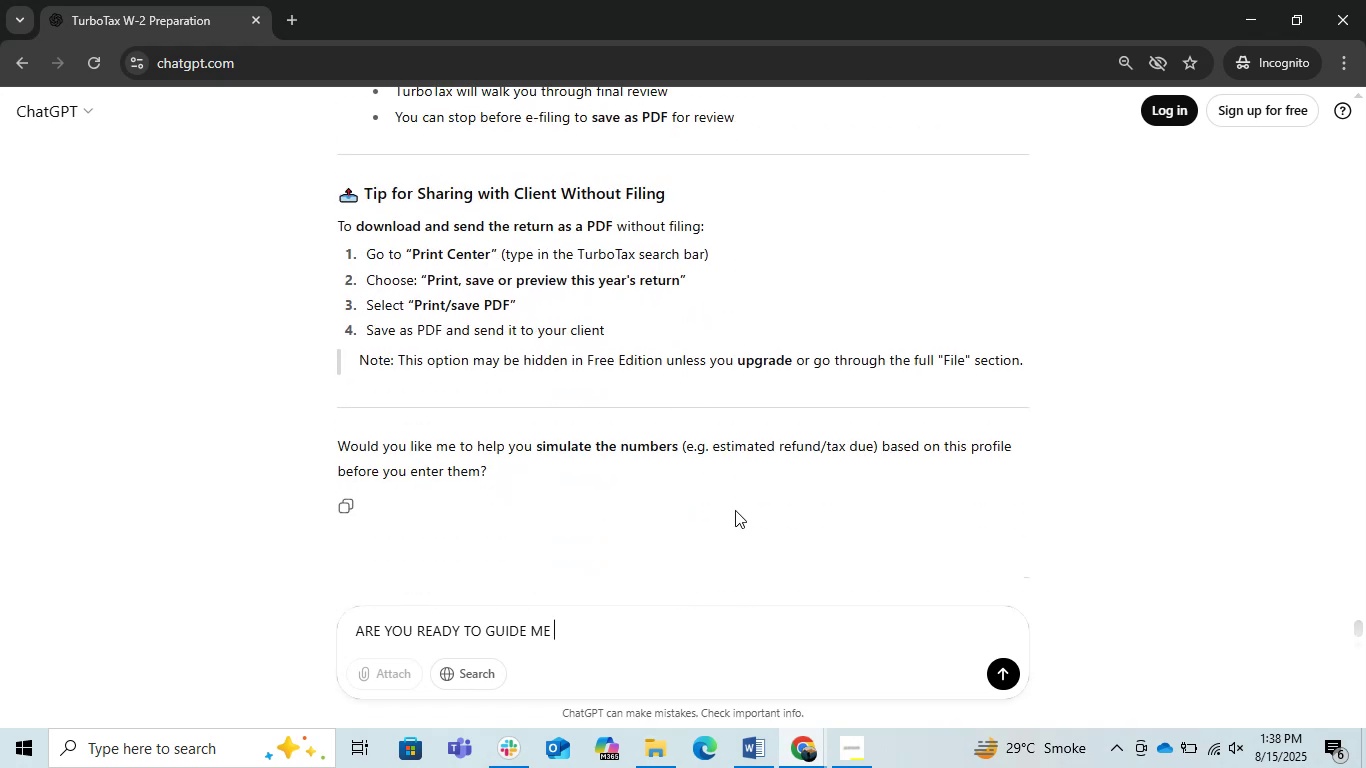 
key(Enter)
 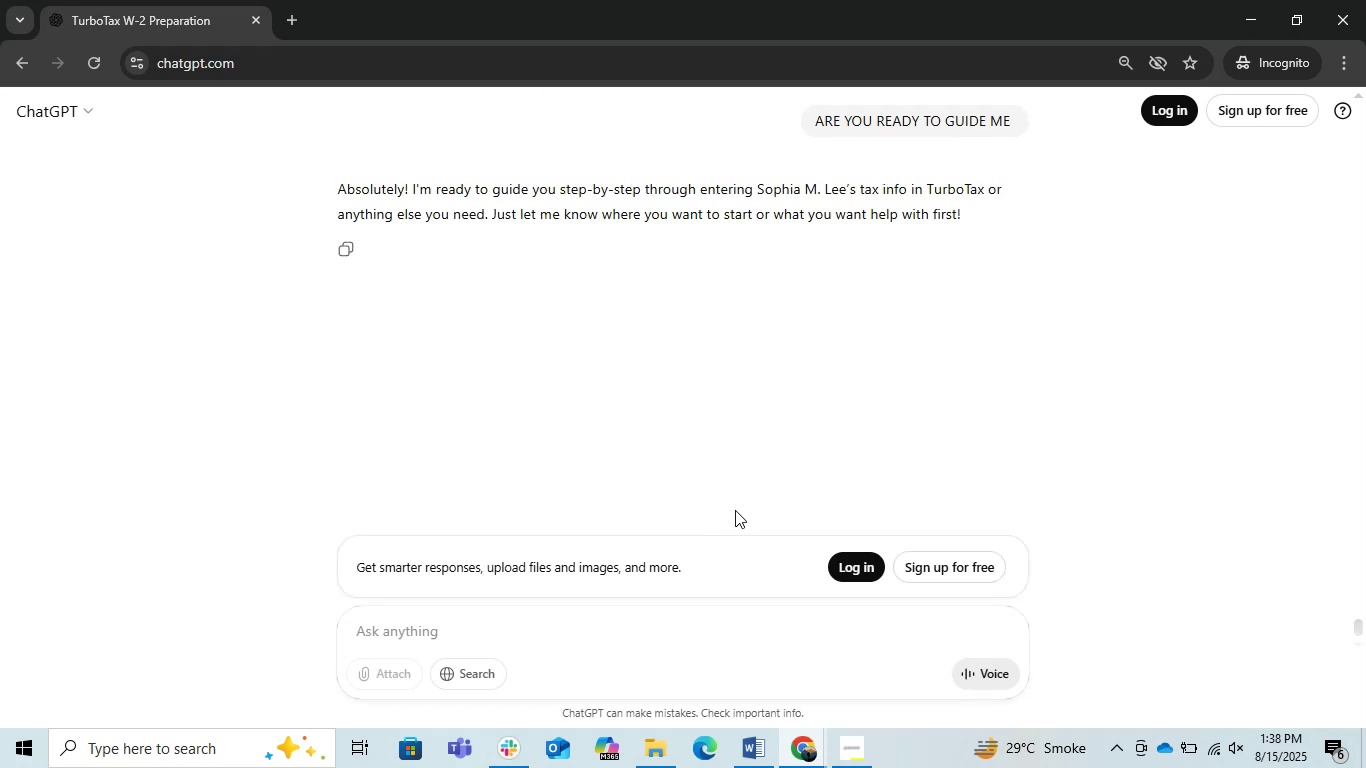 
wait(9.79)
 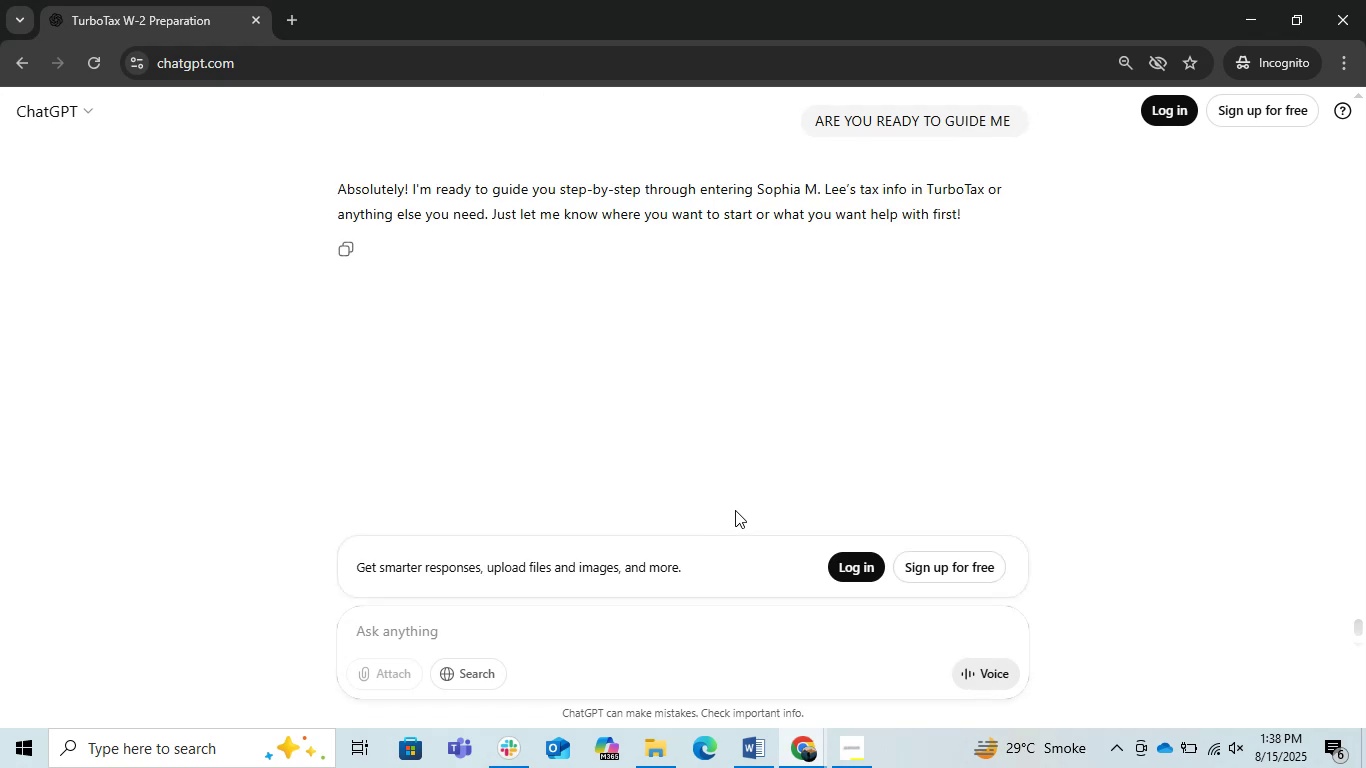 
scroll: coordinate [510, 369], scroll_direction: up, amount: 1.0
 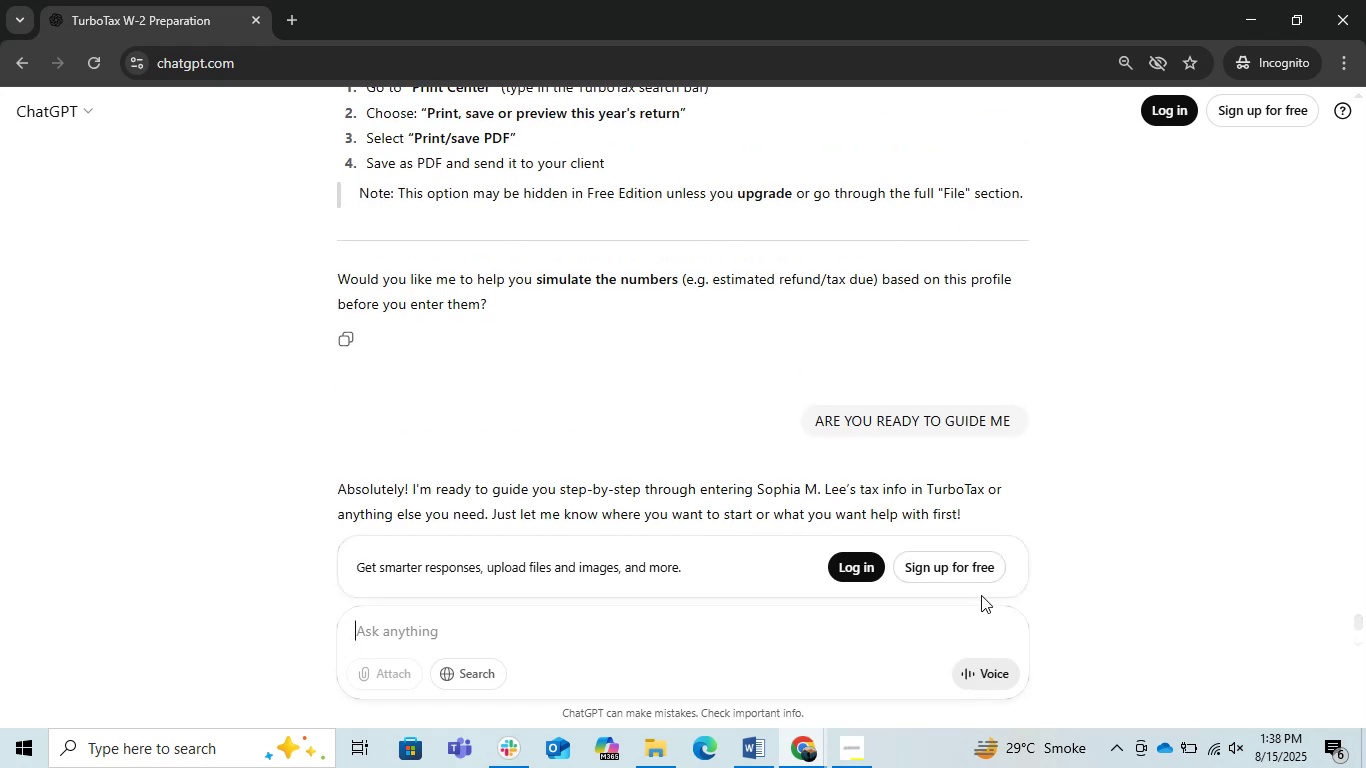 
scroll: coordinate [832, 437], scroll_direction: down, amount: 2.0
 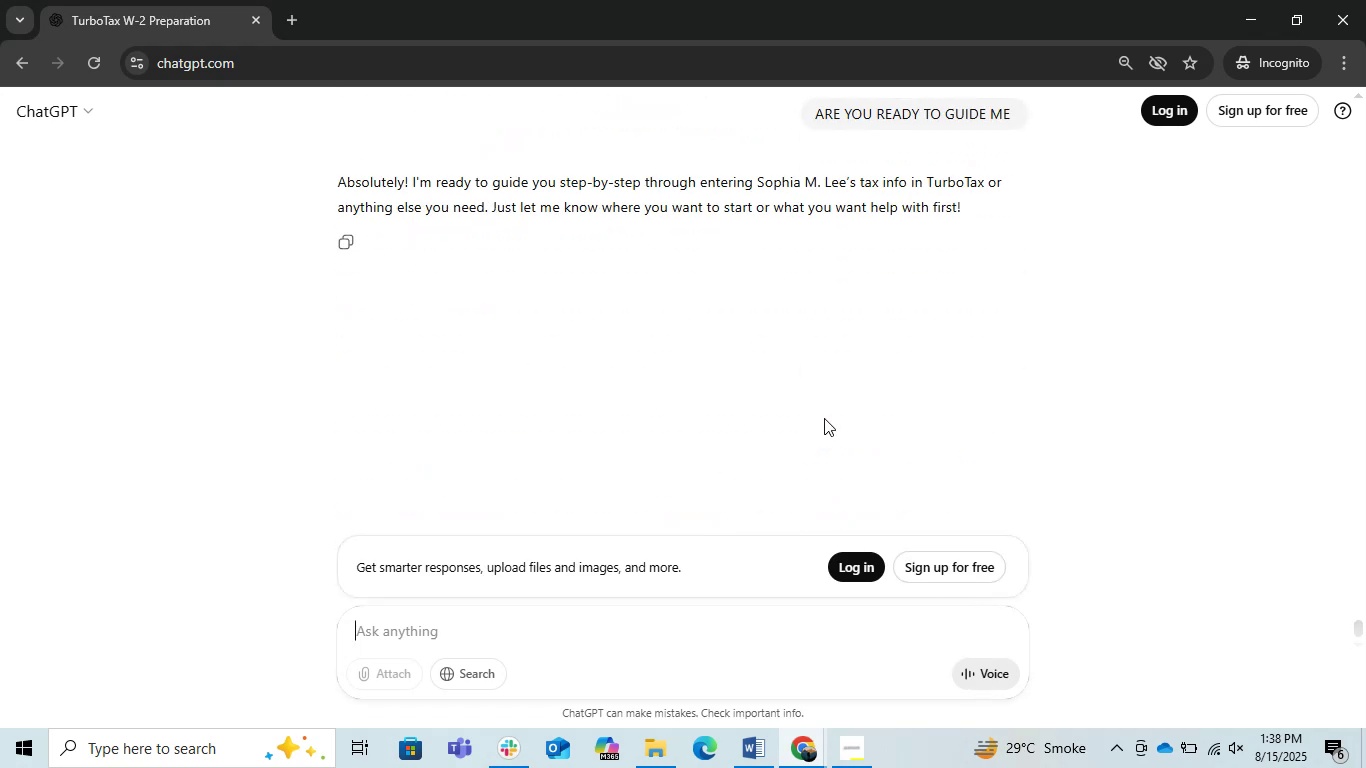 
scroll: coordinate [812, 401], scroll_direction: up, amount: 3.0
 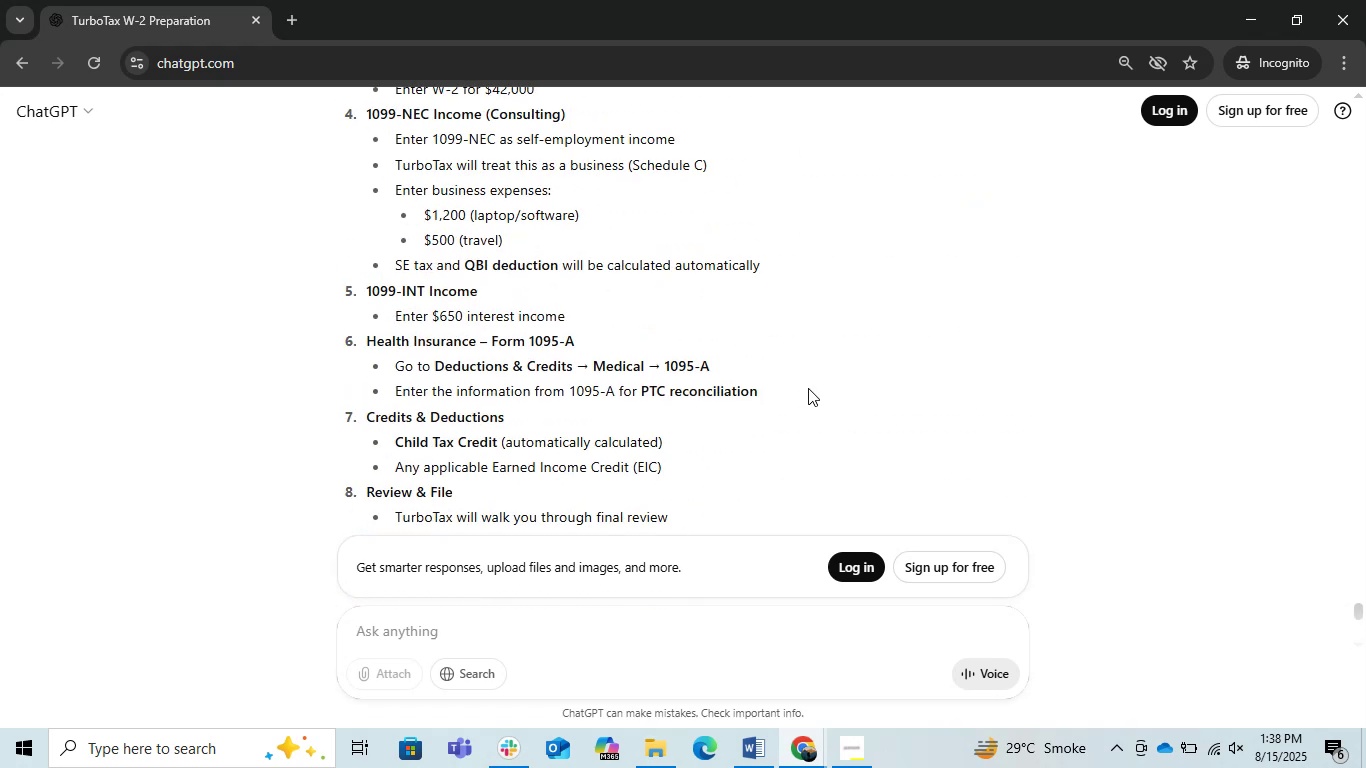 
scroll: coordinate [808, 388], scroll_direction: down, amount: 3.0
 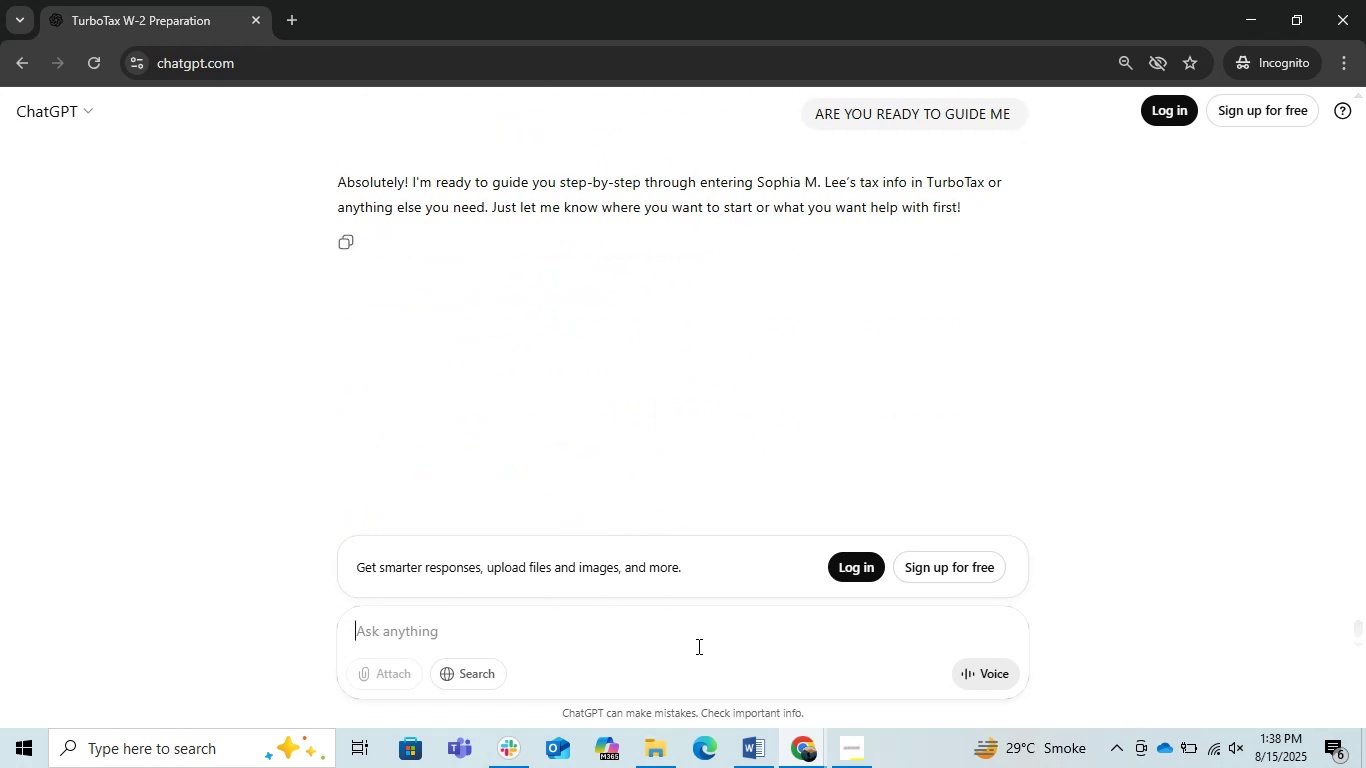 
left_click([682, 630])
 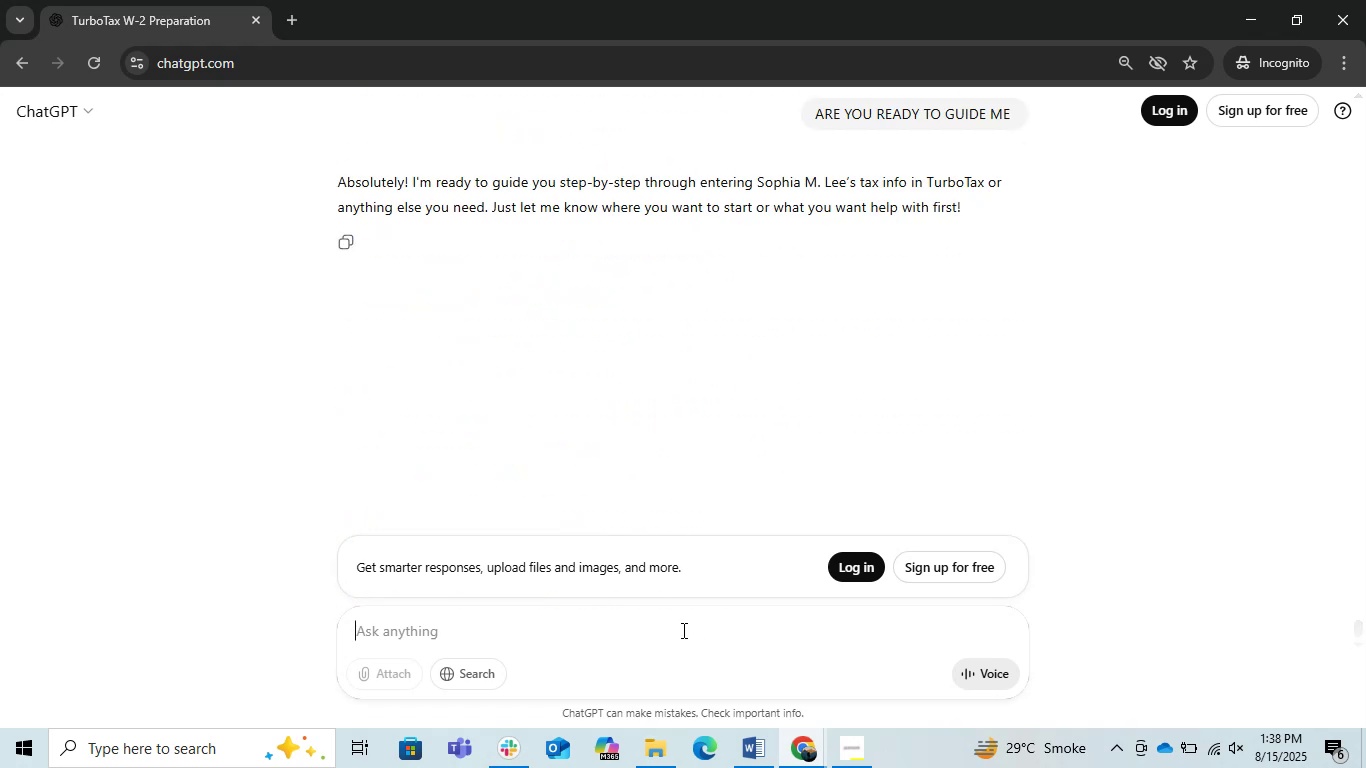 
type(IM )
key(Backspace)
key(Backspace)
key(Backspace)
key(Backspace)
key(Backspace)
type(IS MY FIE)
key(Backspace)
type(RST TIME TO DO THIS SO BECARFULLL ITS TOTALLY ON YOU O )
key(Backspace)
key(Backspace)
type(TO  DO PERFECTION)
 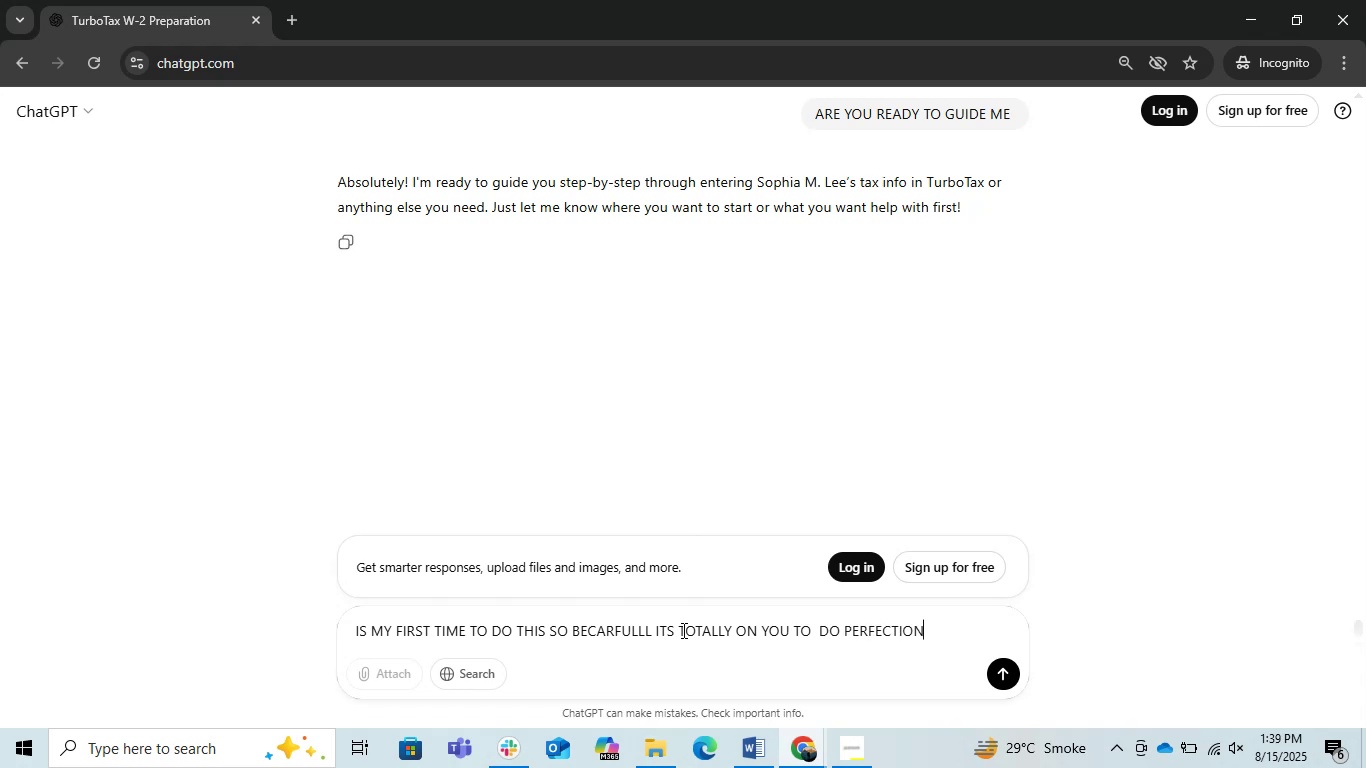 
key(Enter)
 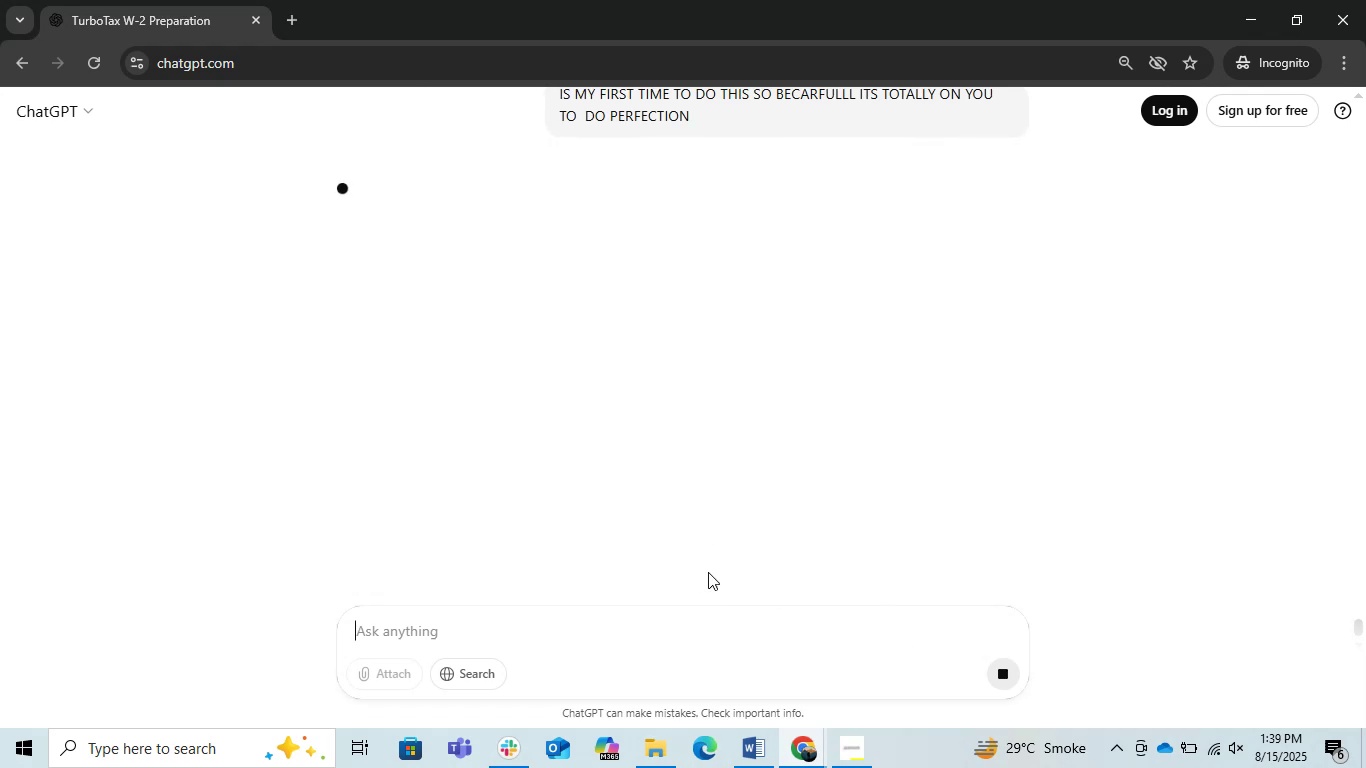 
scroll: coordinate [723, 554], scroll_direction: down, amount: 2.0
 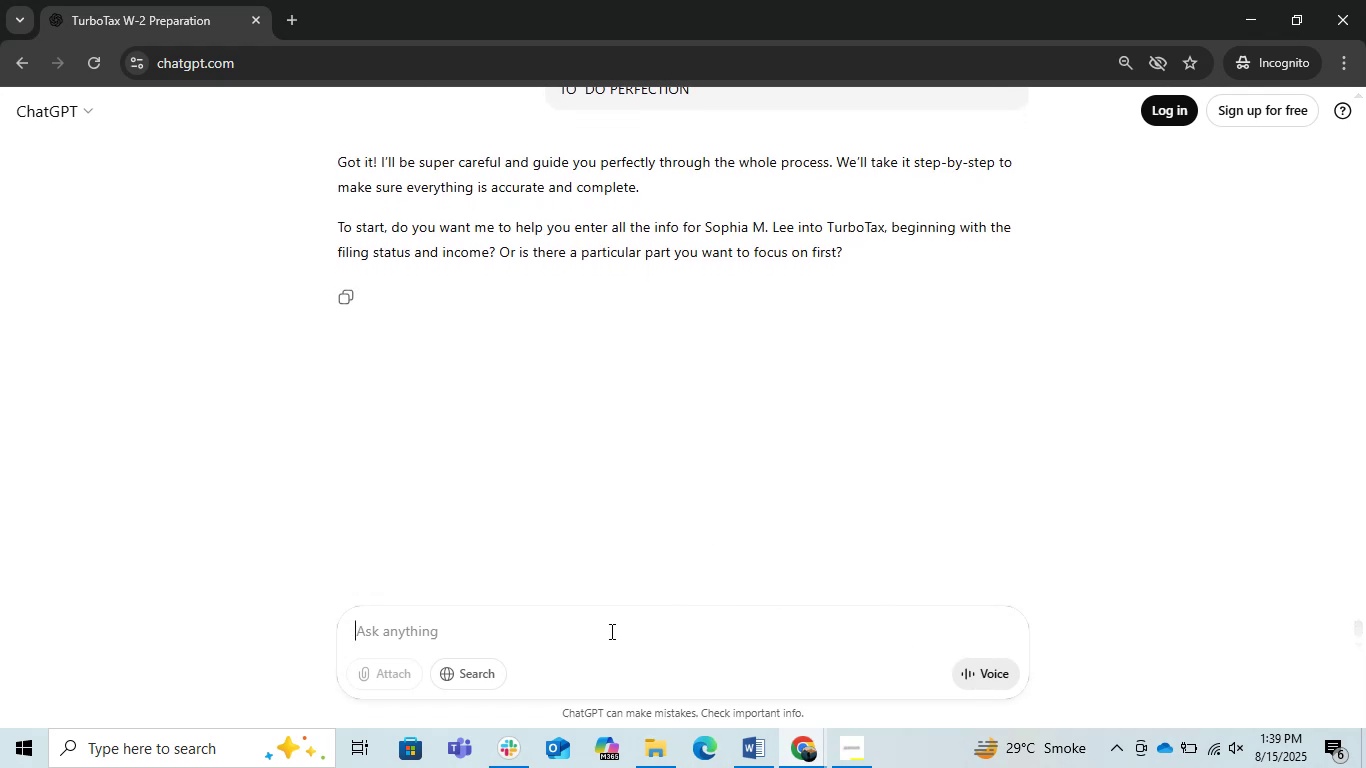 
left_click([606, 628])
 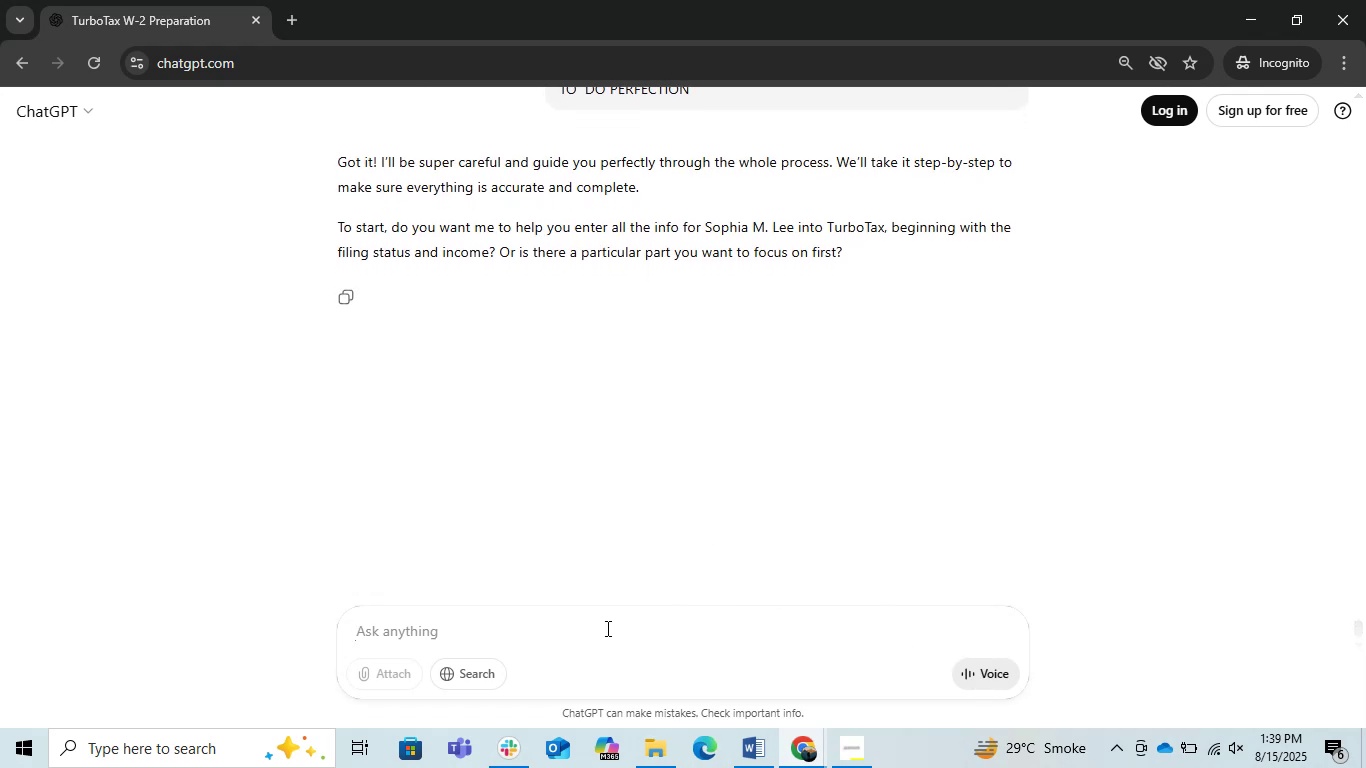 
type(now im sending you the Cm)
key(Backspace)
type(omplete data you needs to guide me from begging to the end a)
key(Backspace)
type(i also need s-==)
key(Backspace)
key(Backspace)
key(Backspace)
key(Backspace)
type(references)
 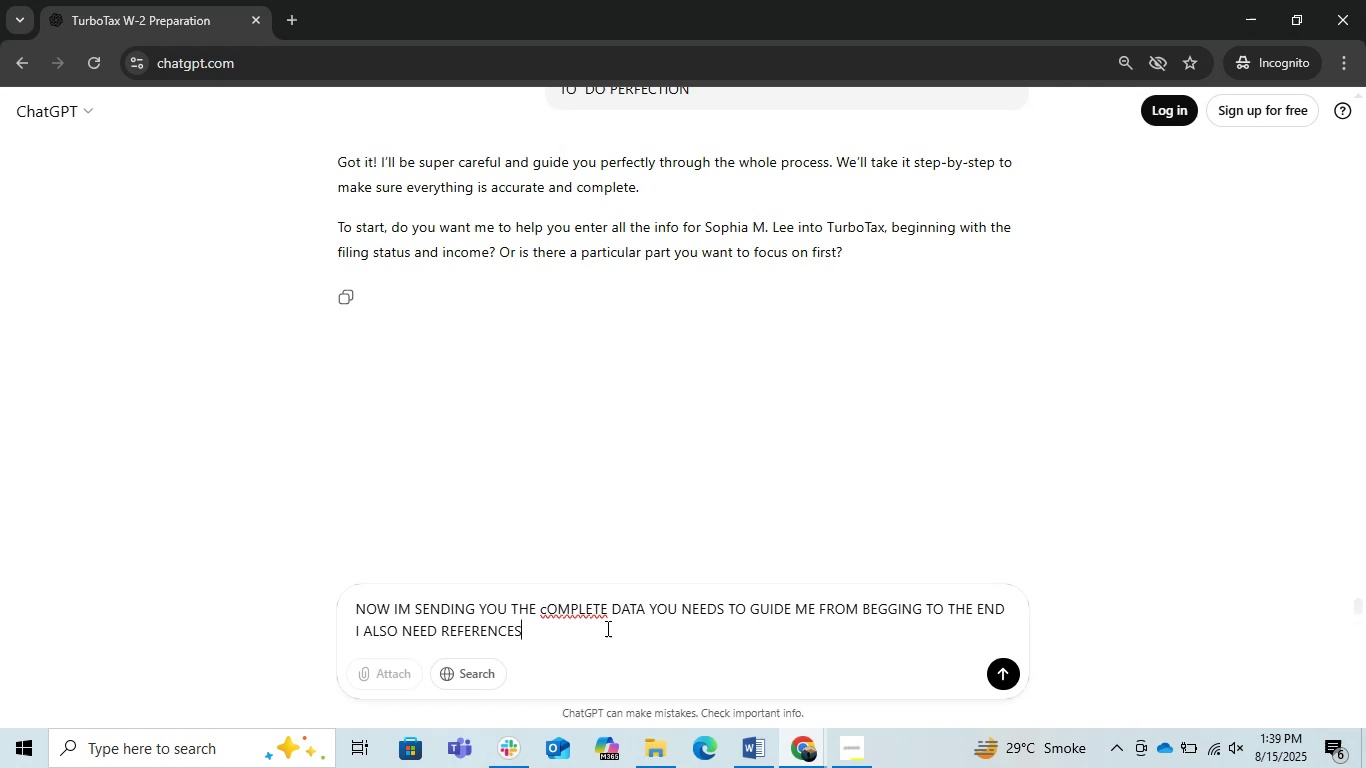 
key(Enter)
 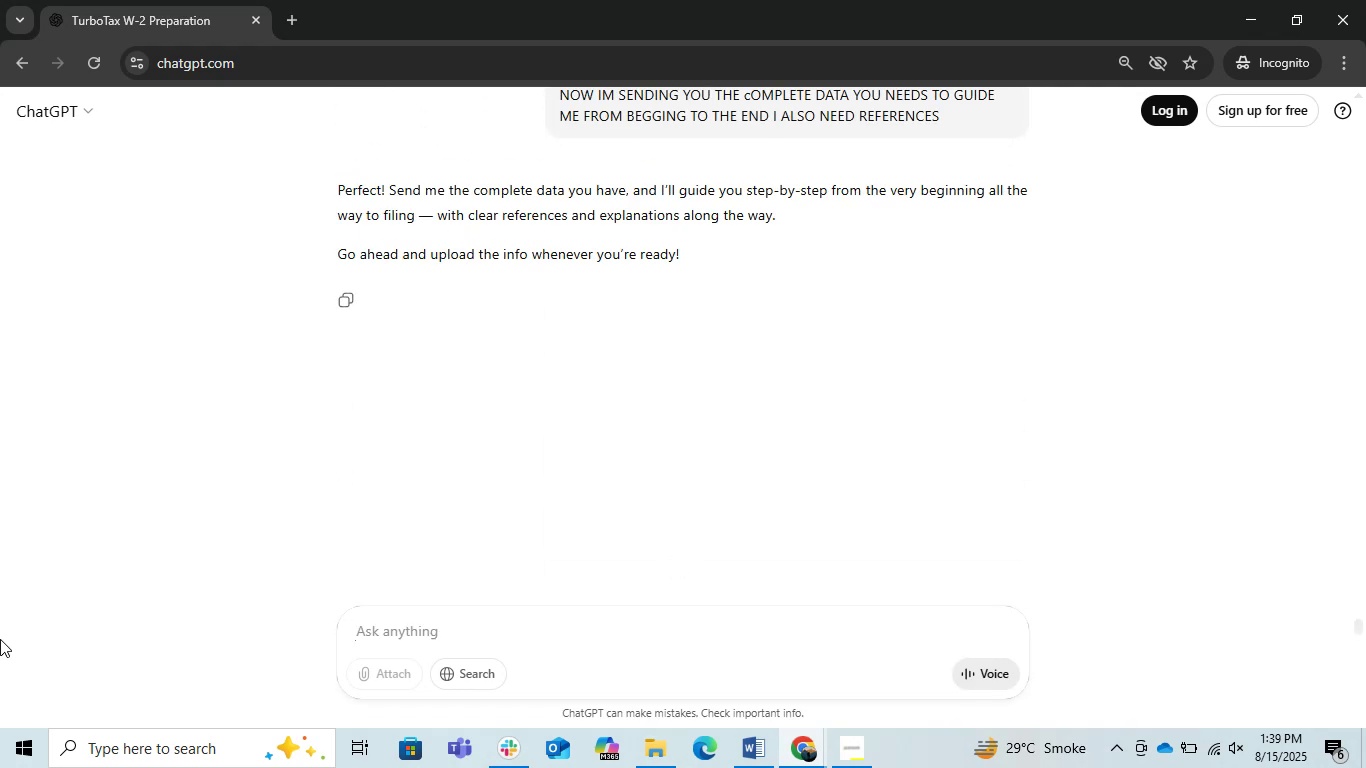 
wait(6.51)
 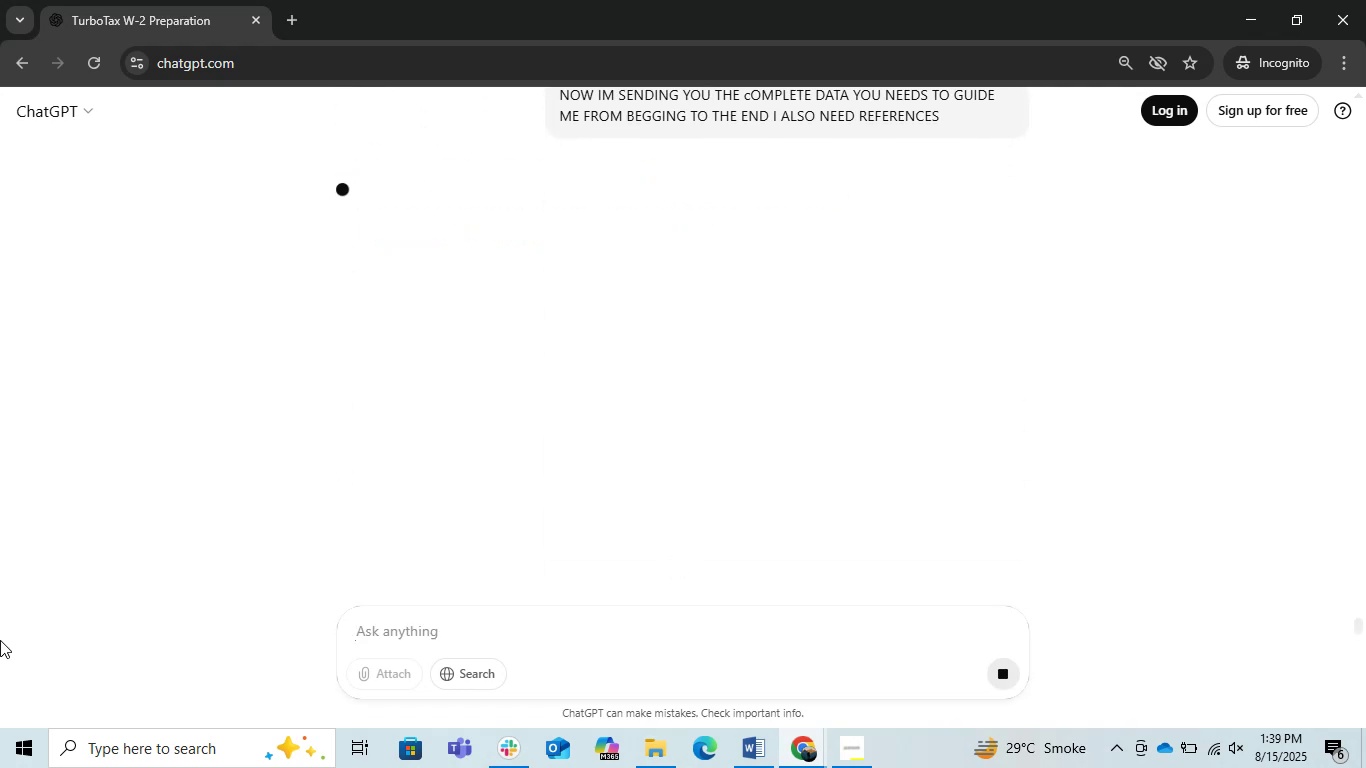 
left_click([665, 767])
 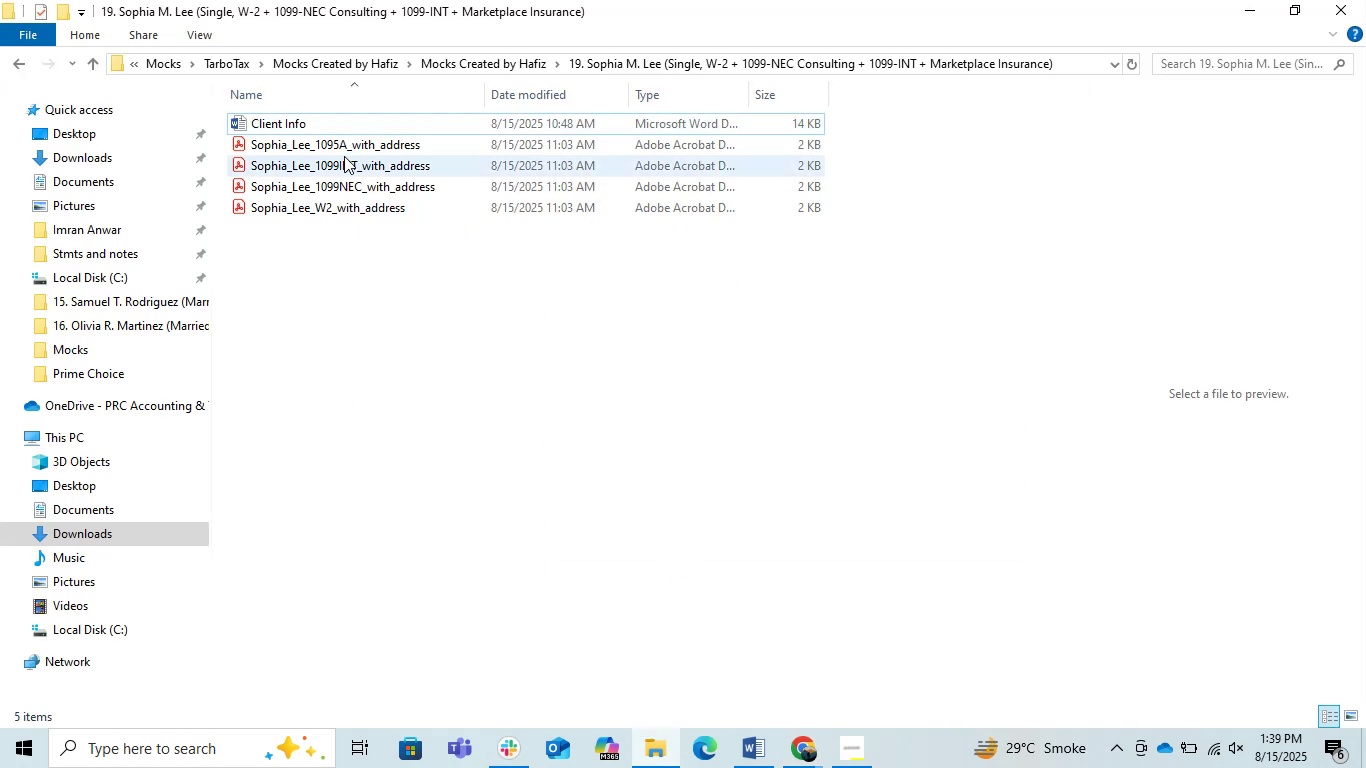 
left_click([335, 147])
 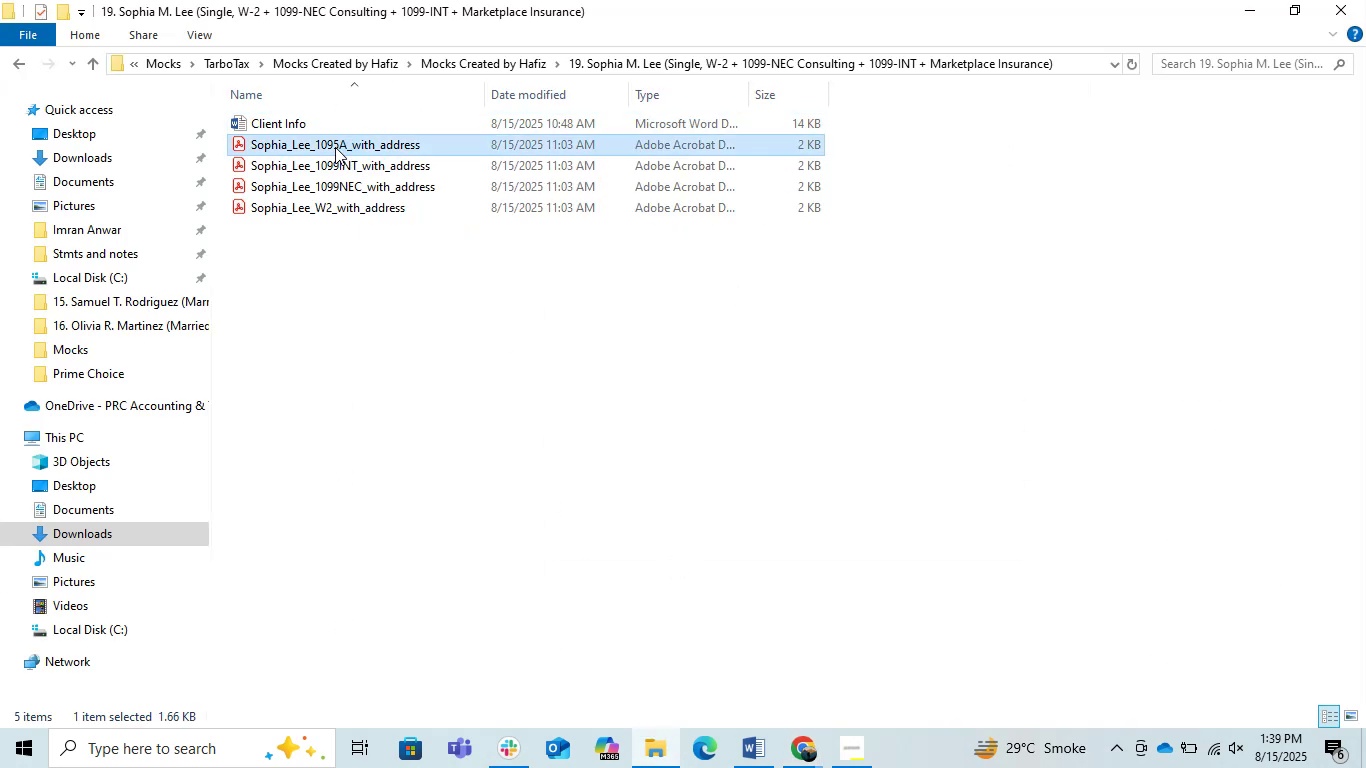 
double_click([335, 147])
 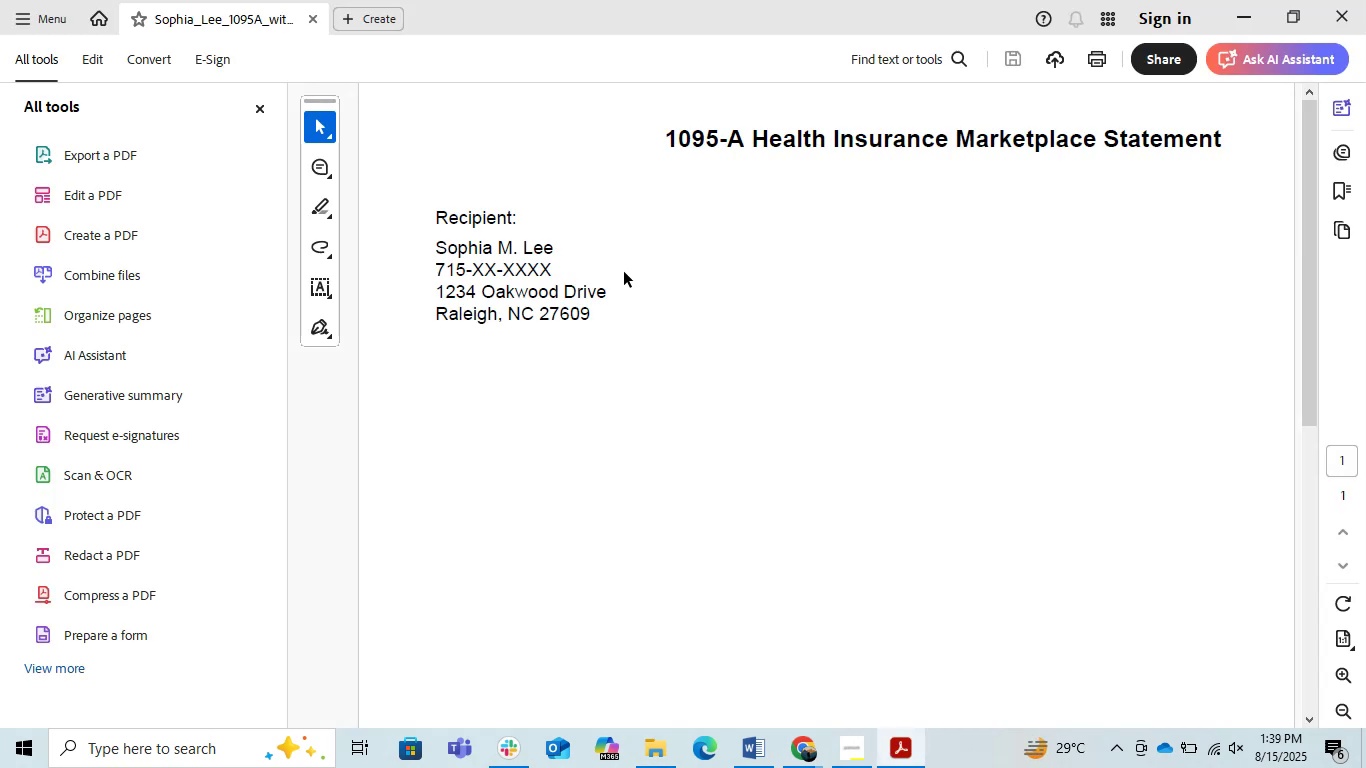 
left_click([256, 96])
 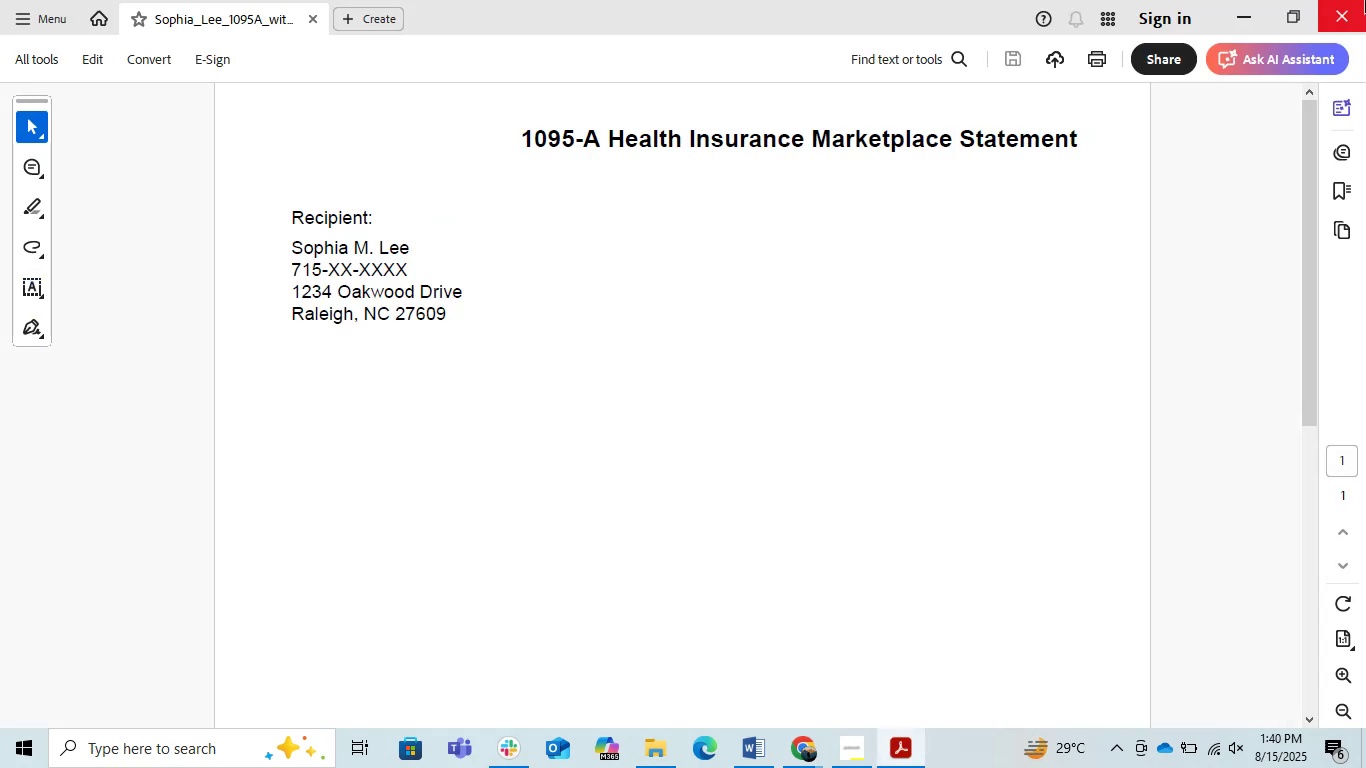 
left_click([1349, 11])
 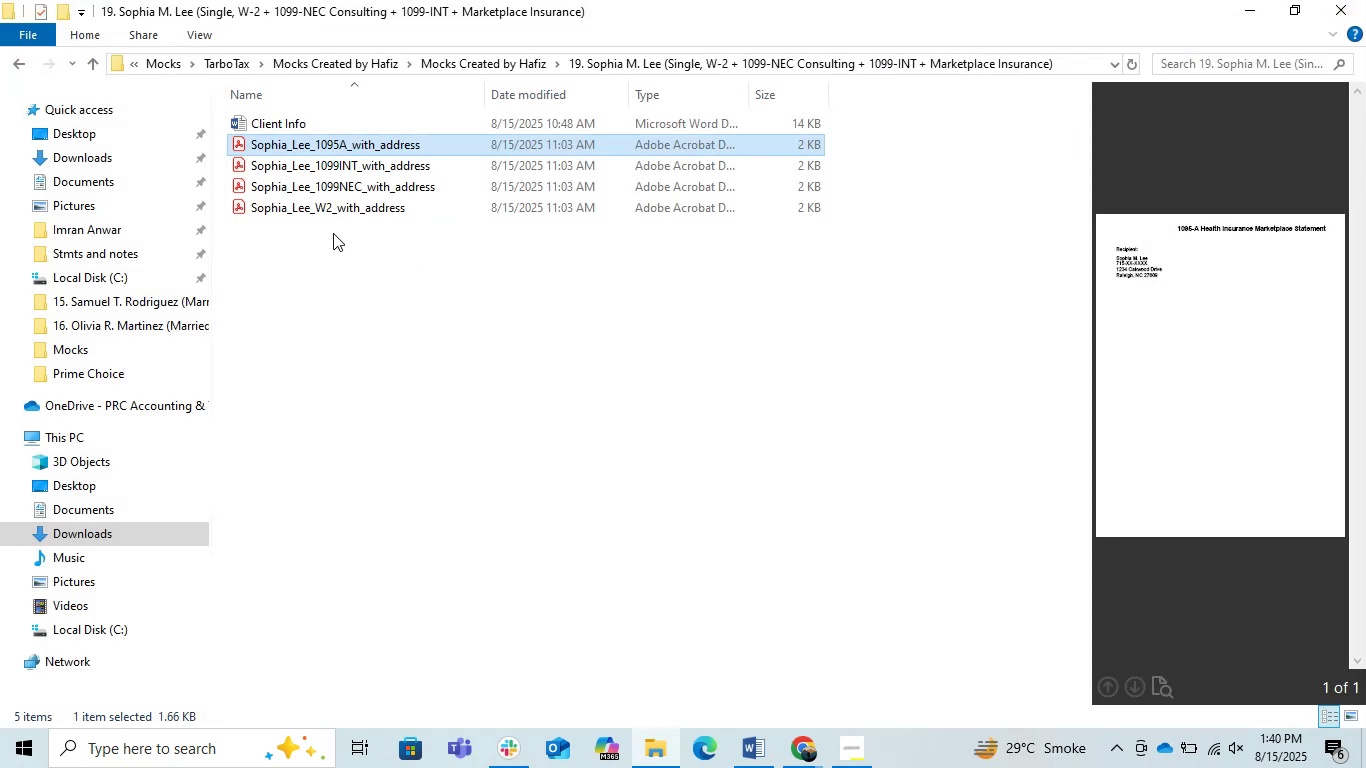 
double_click([303, 210])
 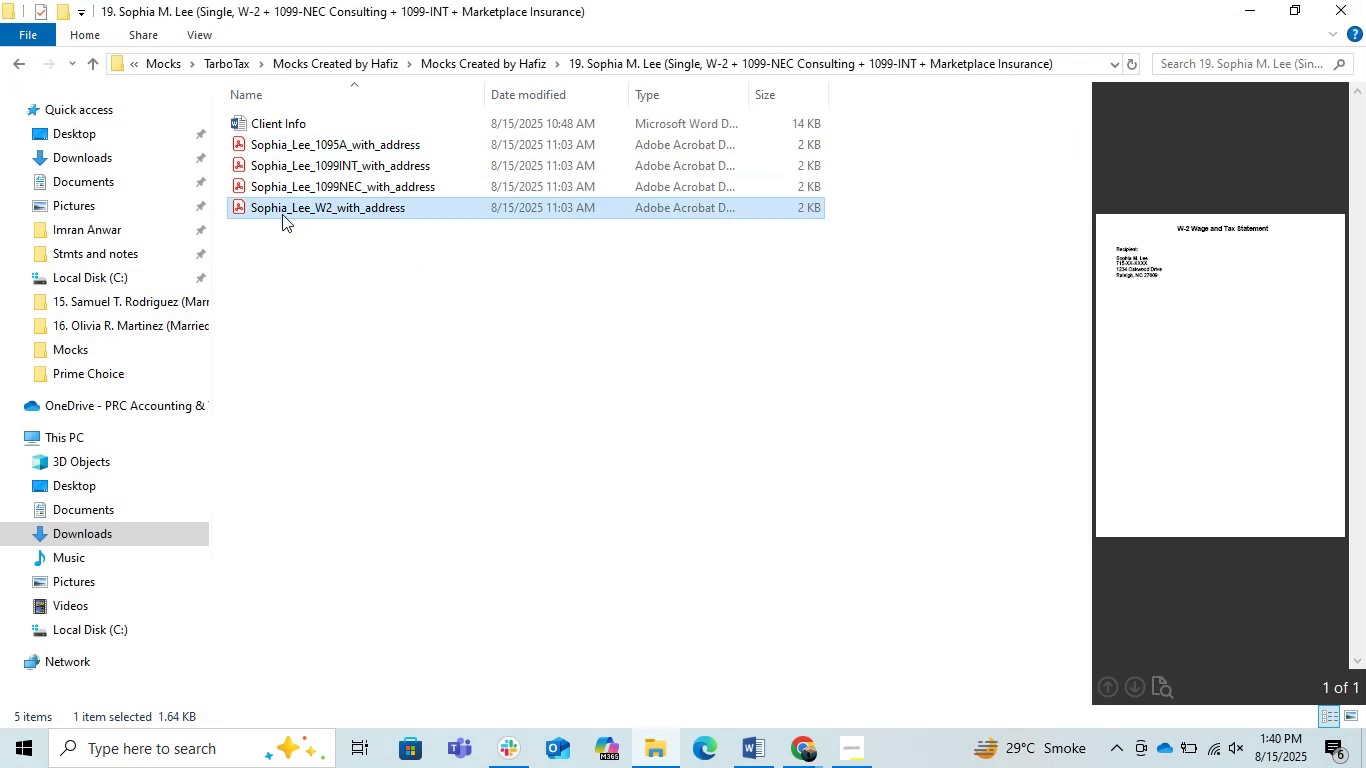 
double_click([275, 206])
 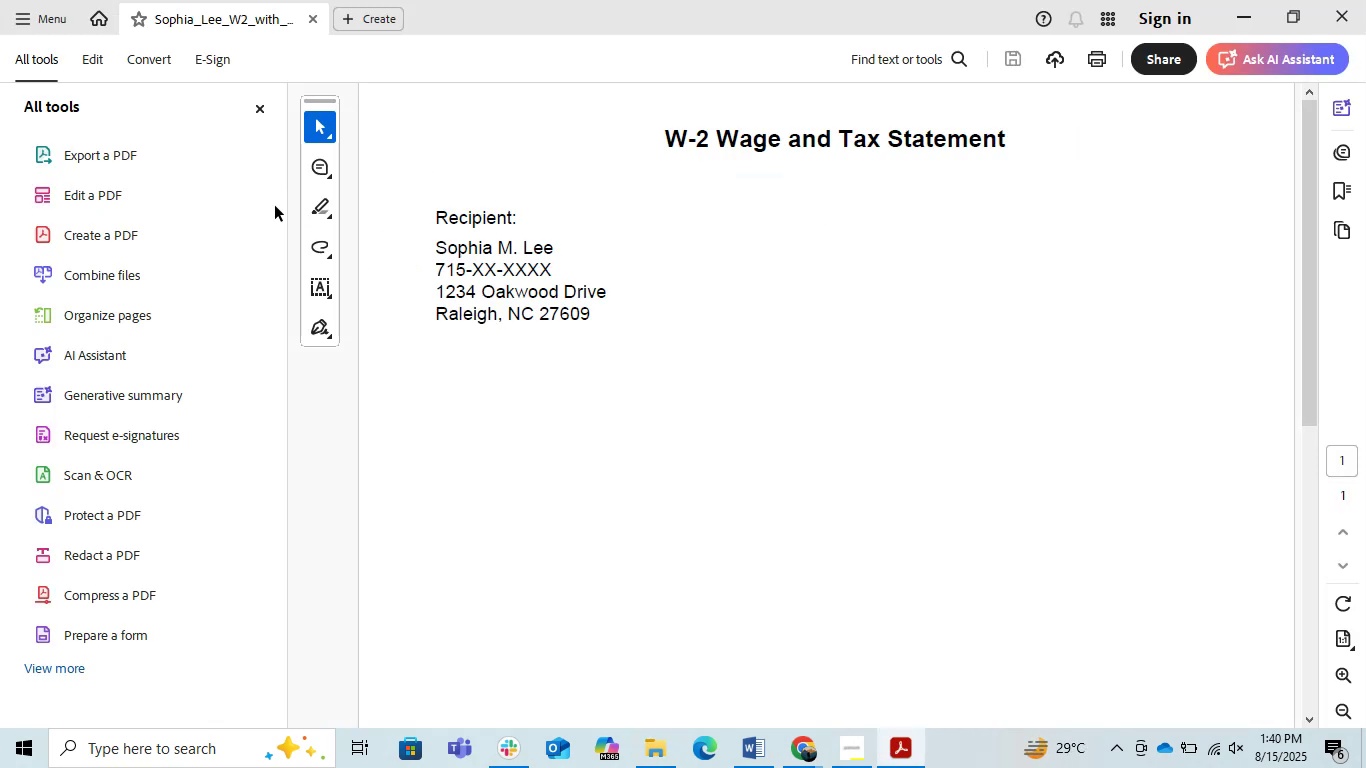 
key(Alt+AltLeft)
 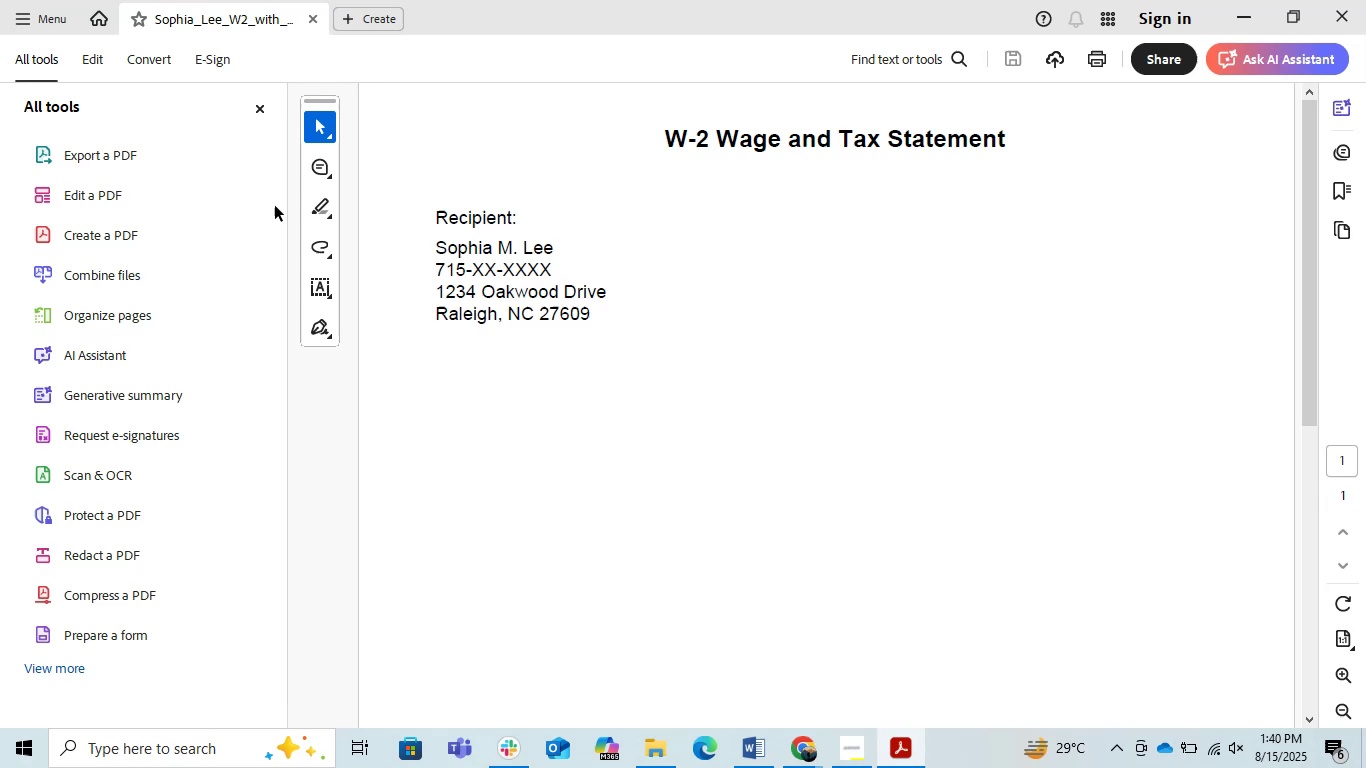 
key(Alt+Tab)
 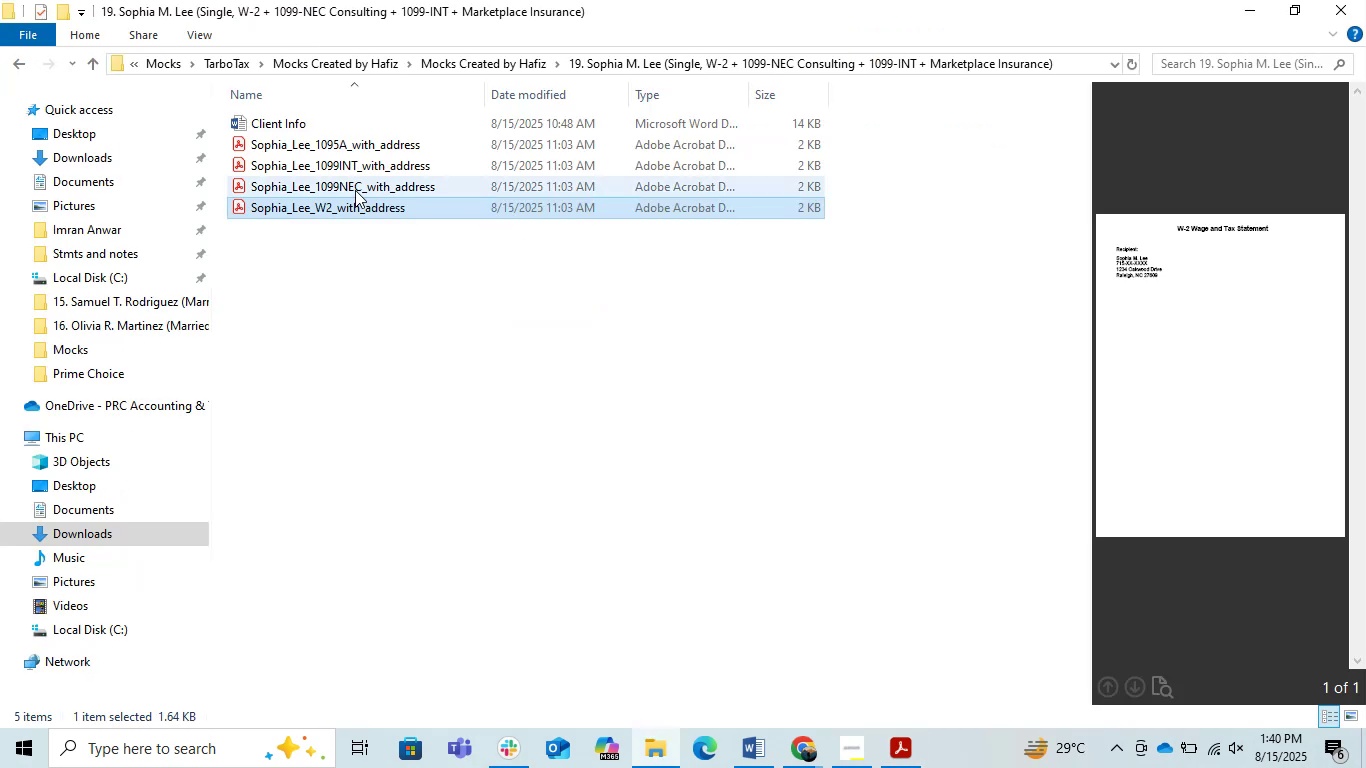 
double_click([355, 190])
 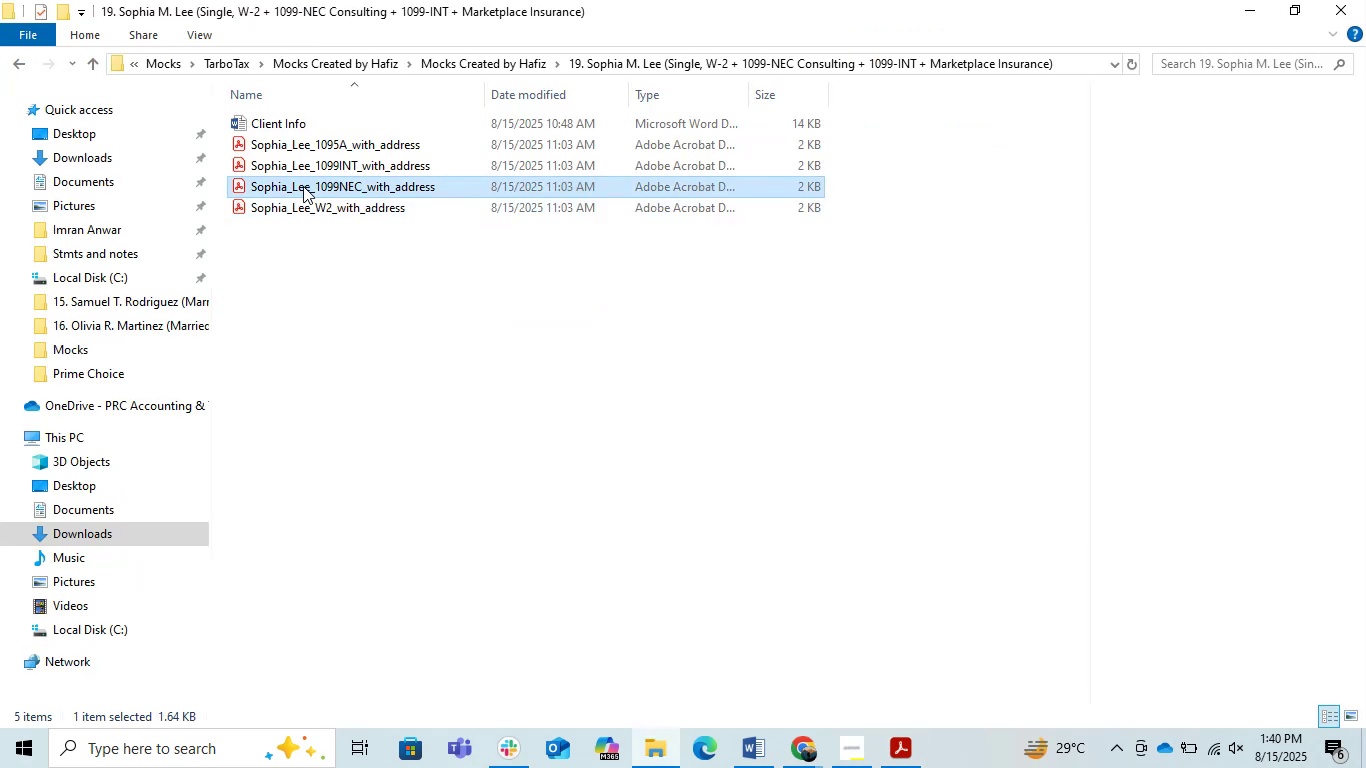 
double_click([303, 186])
 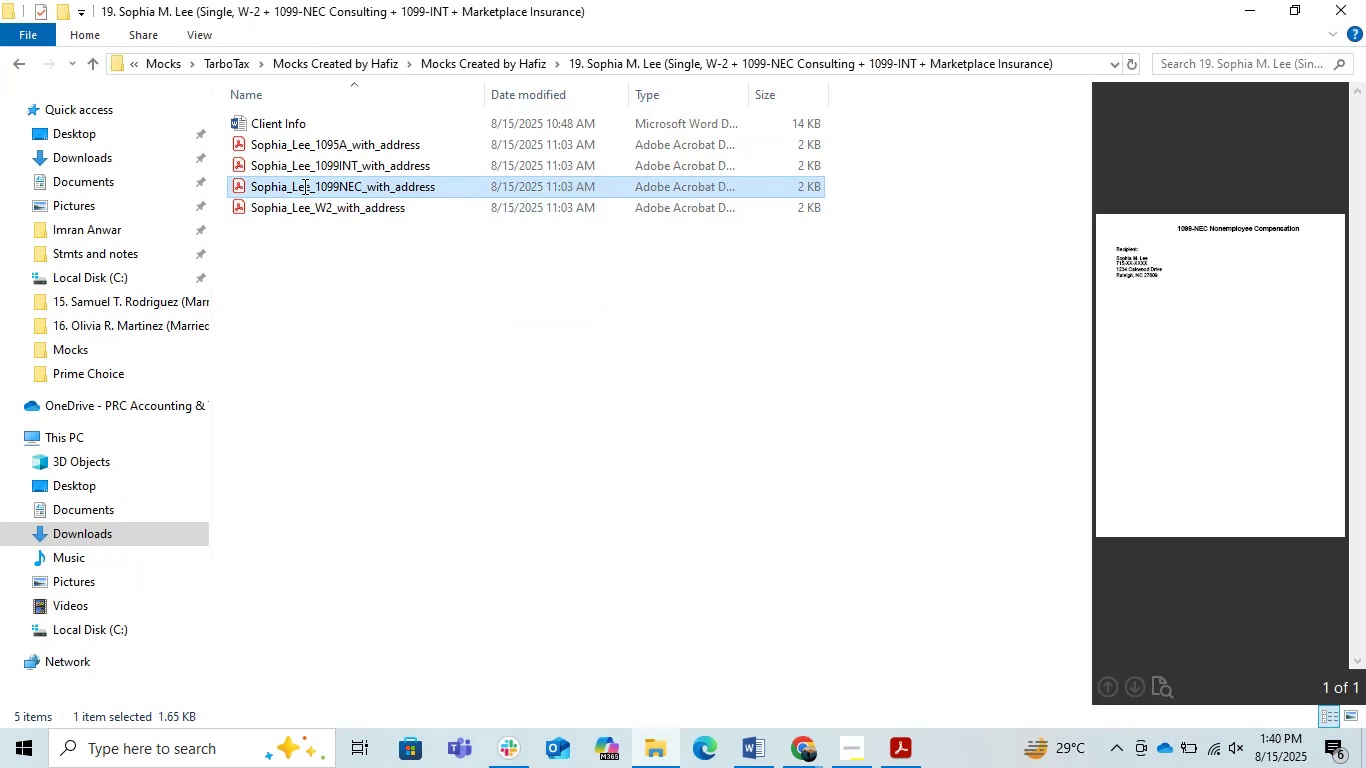 
double_click([303, 186])
 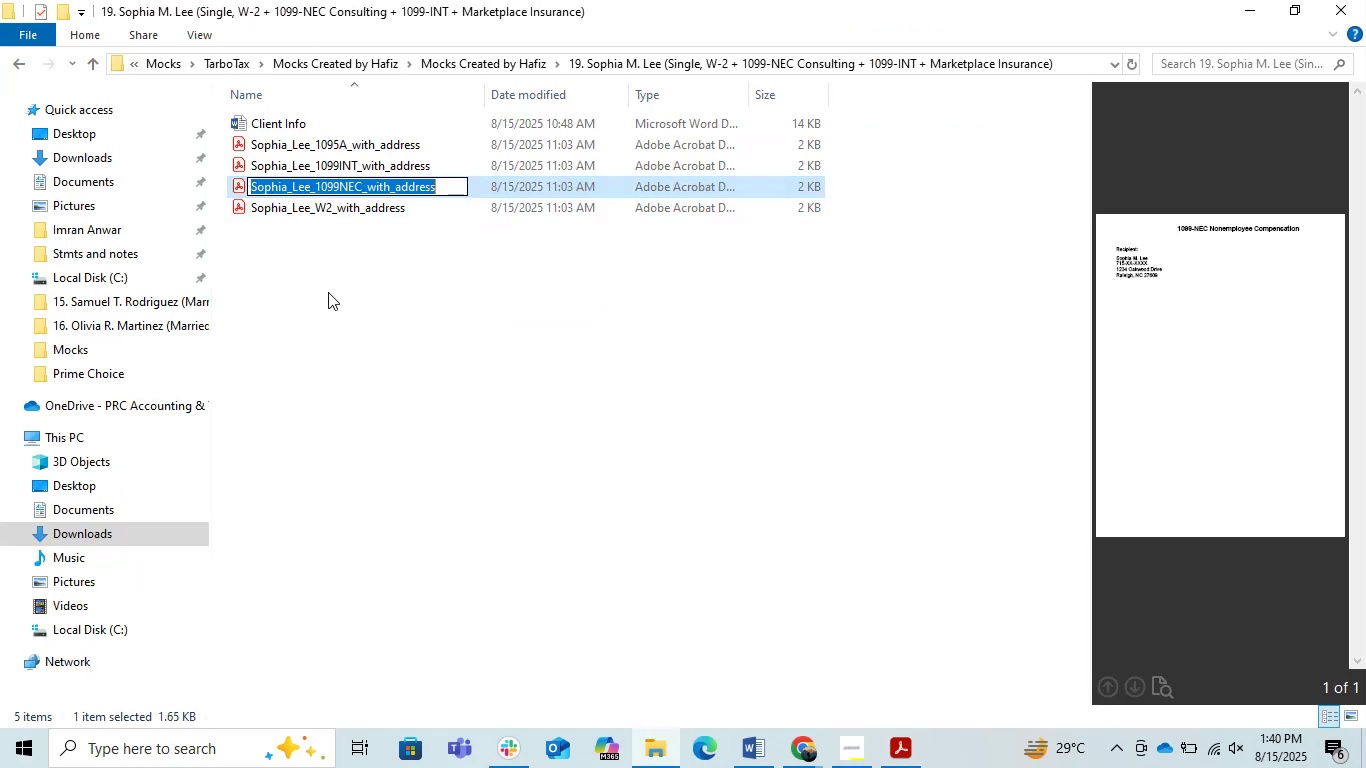 
left_click([336, 315])
 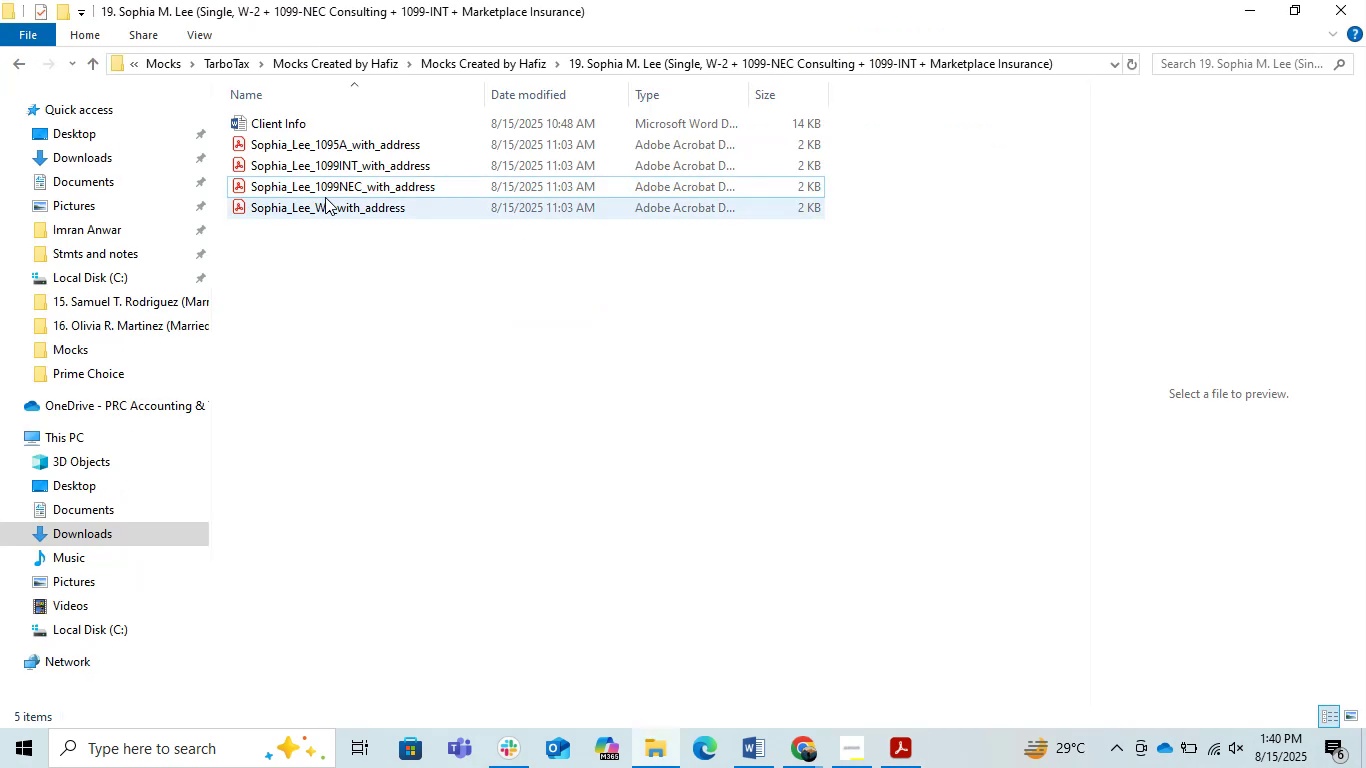 
left_click([324, 196])
 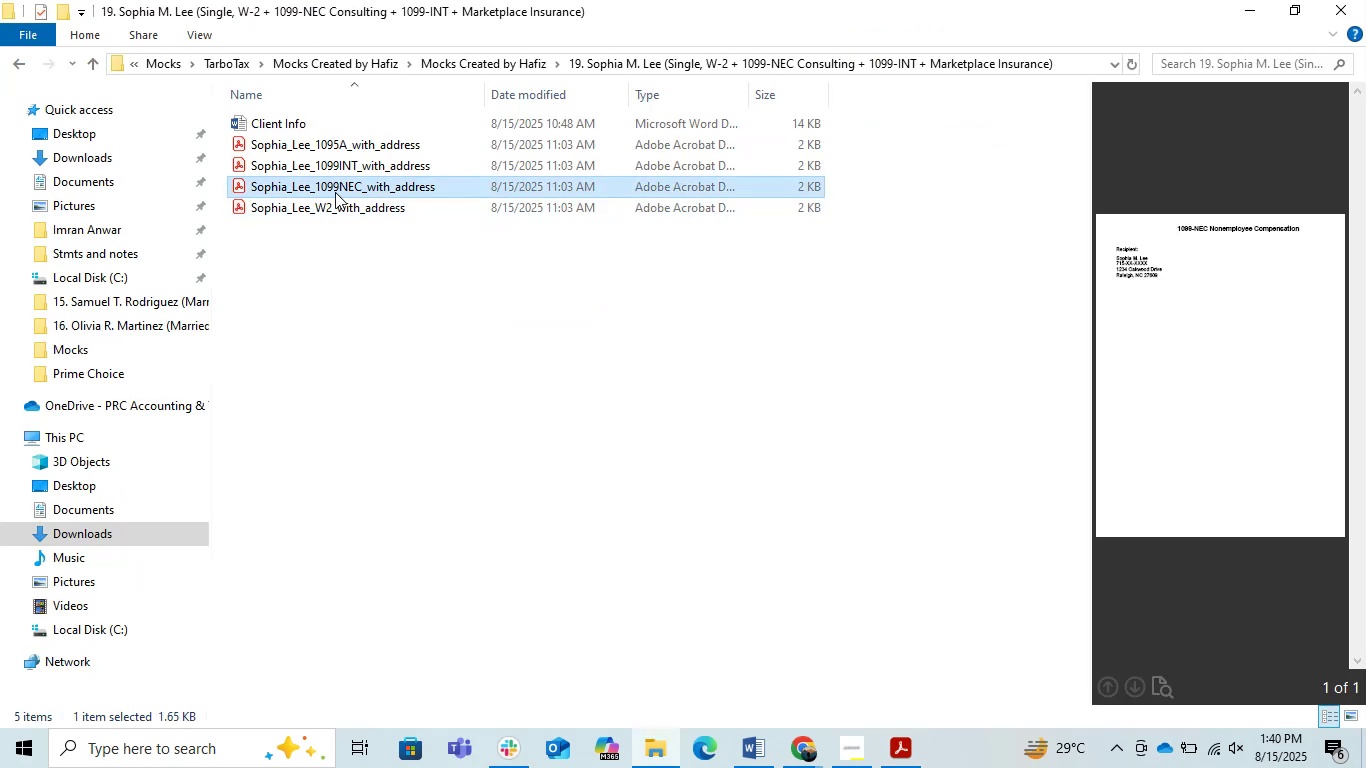 
double_click([337, 190])
 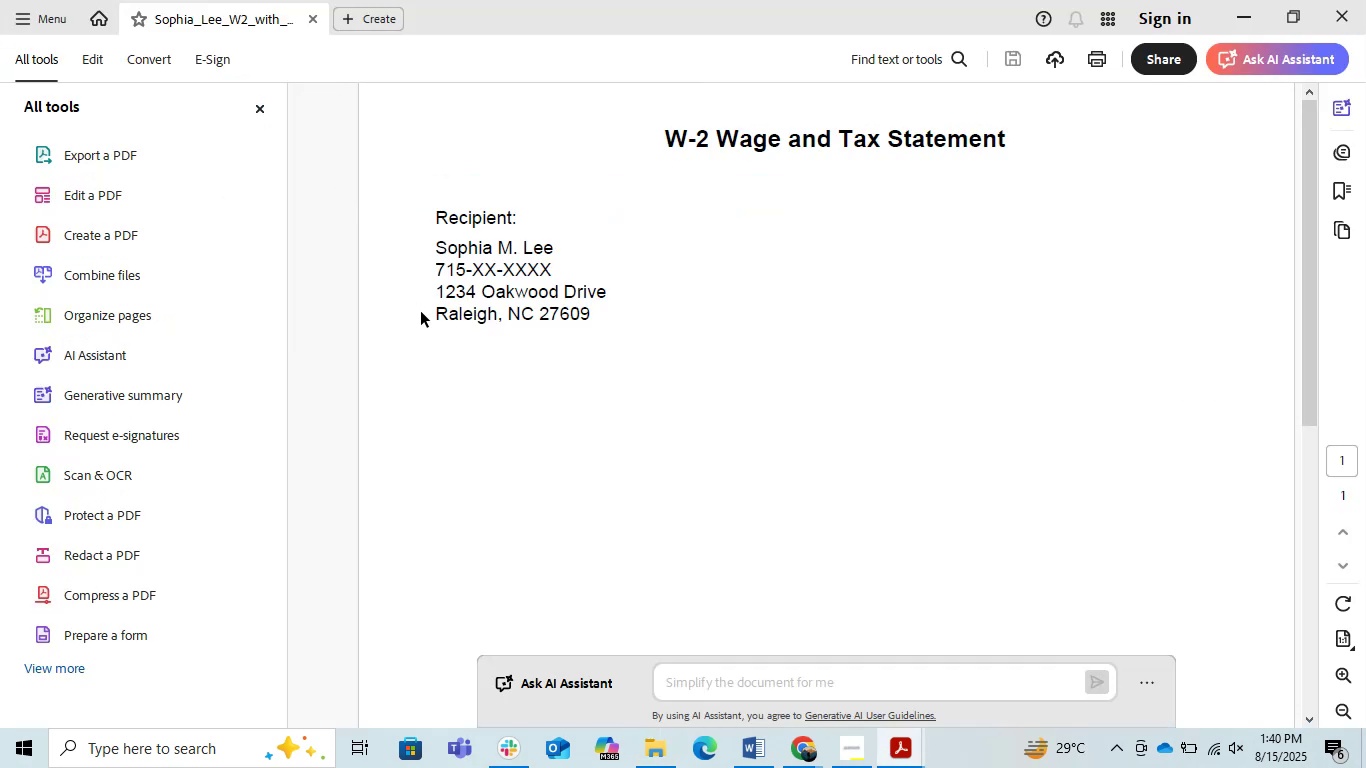 
key(Alt+AltLeft)
 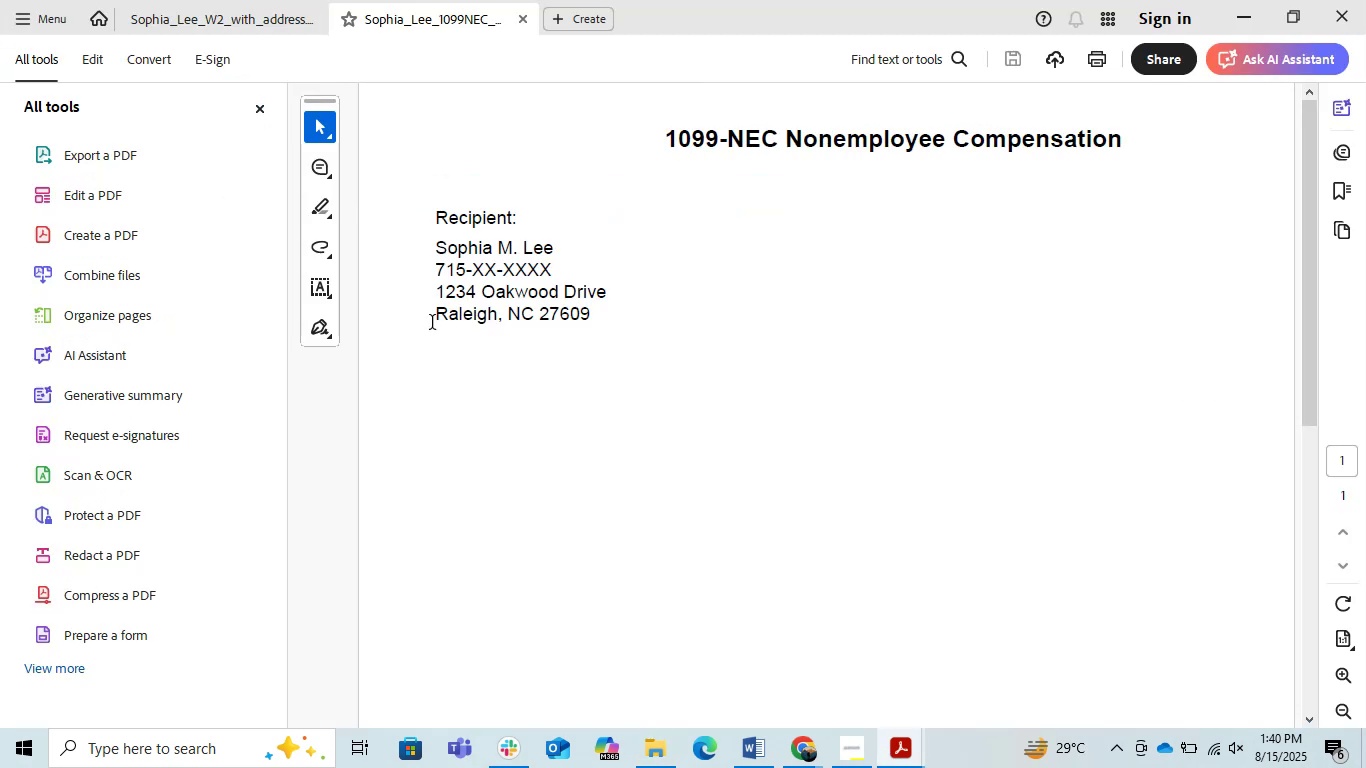 
key(Alt+Tab)
 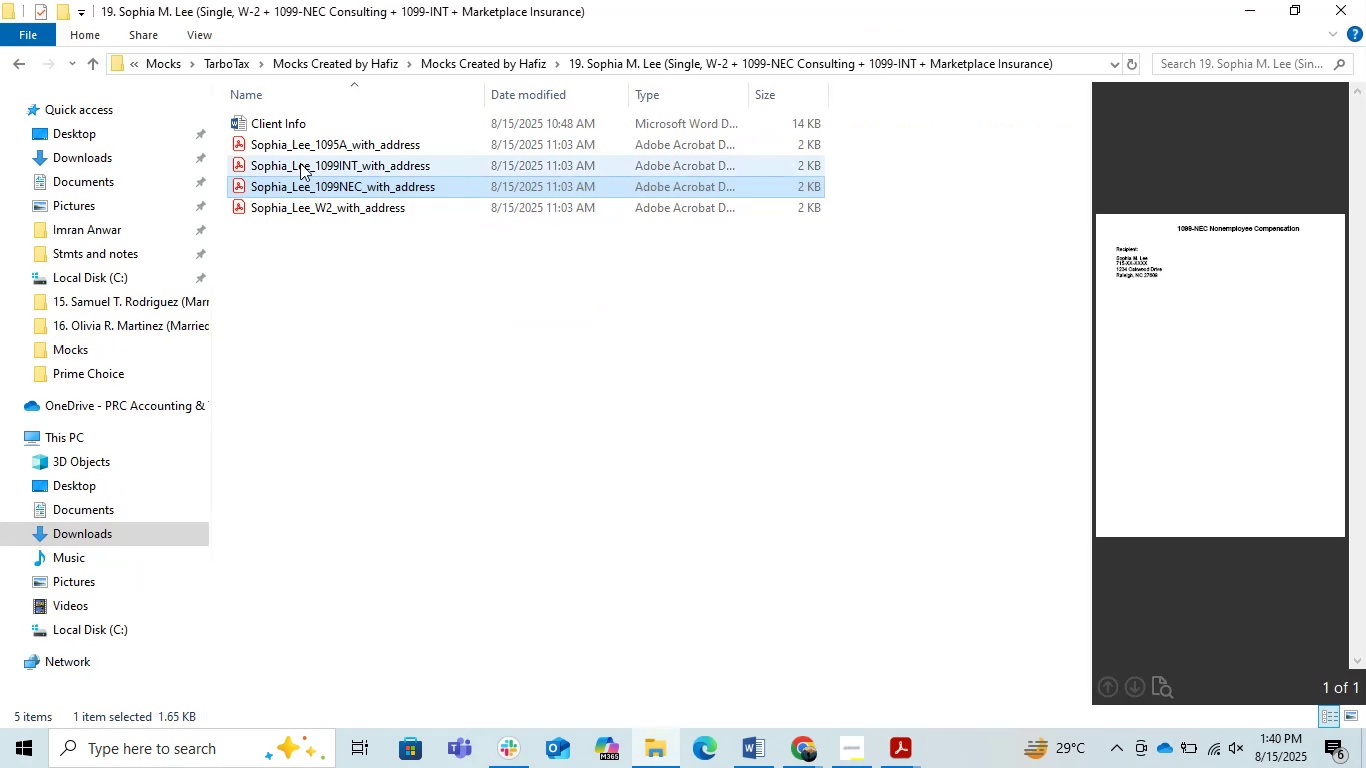 
double_click([300, 163])
 